 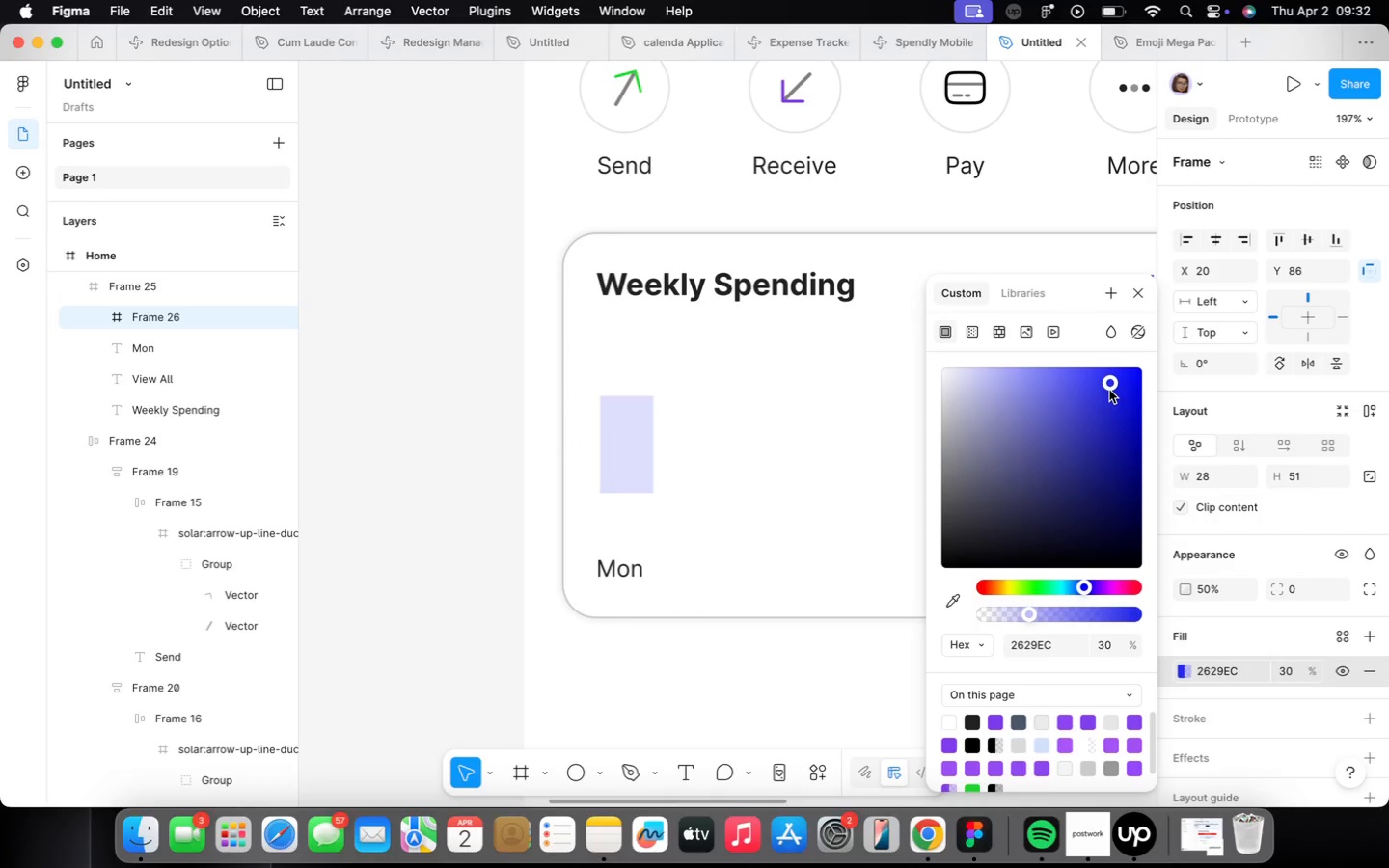 
left_click_drag(start_coordinate=[1106, 385], to_coordinate=[1086, 398])
 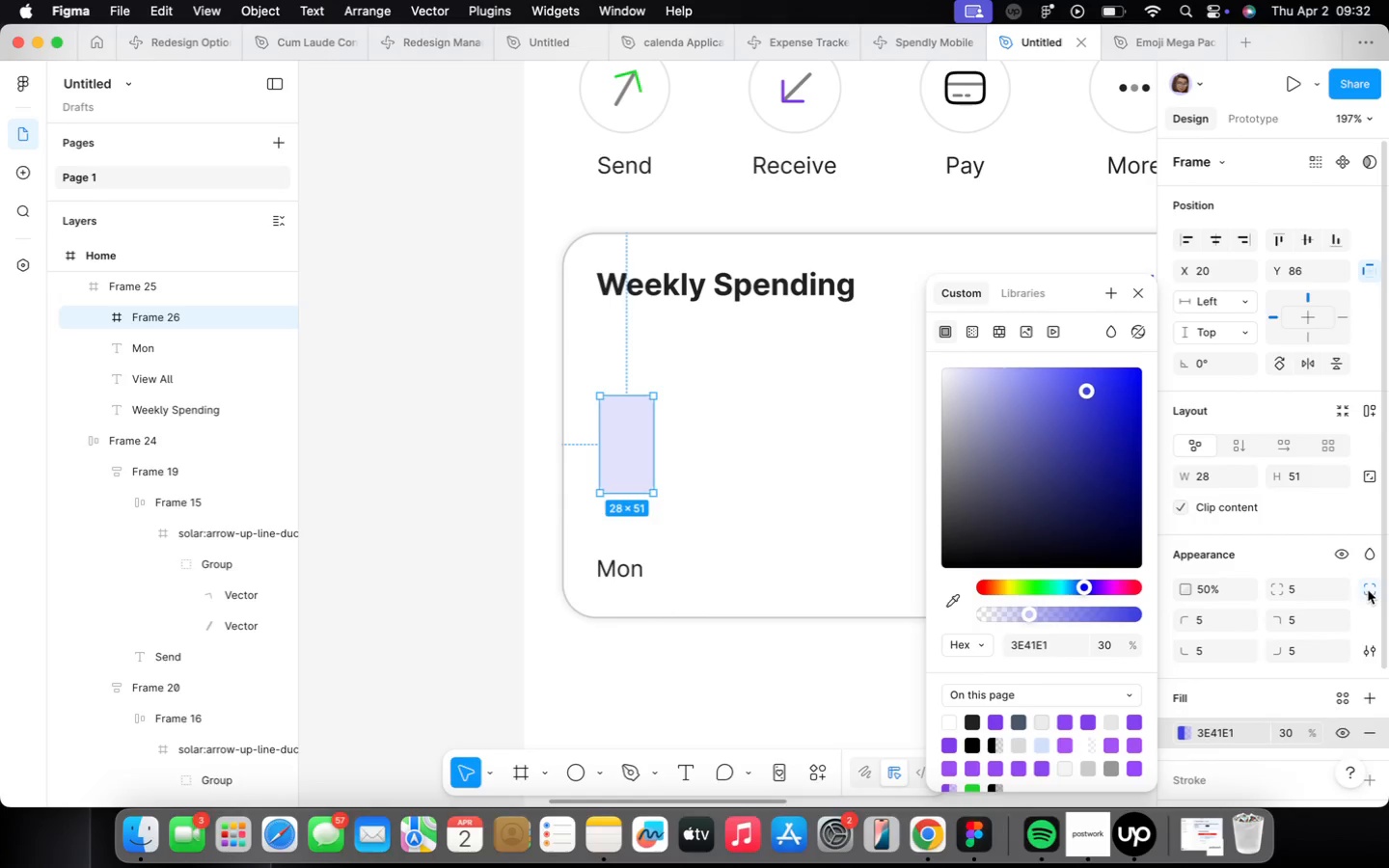 
wait(6.61)
 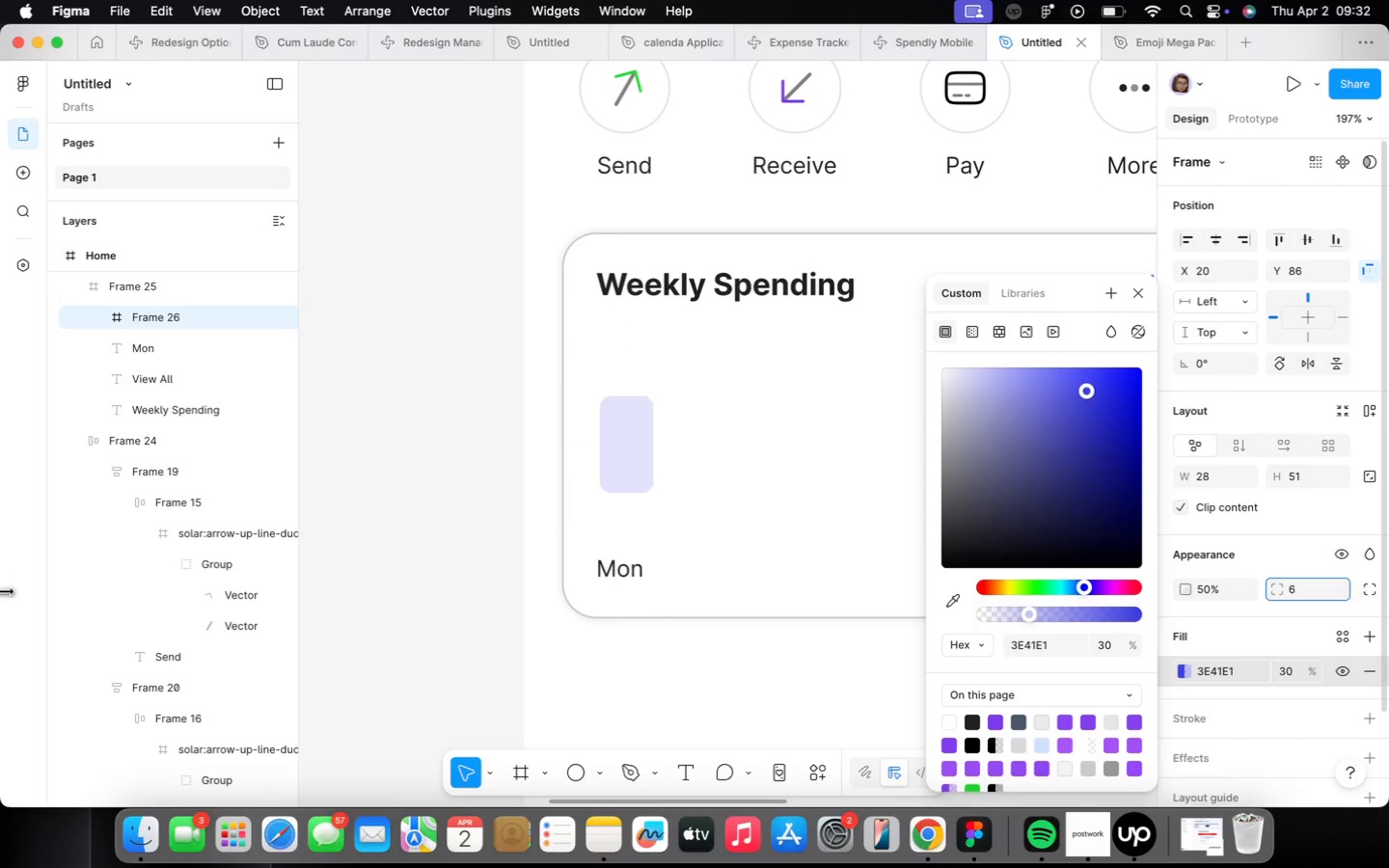 
key(0)
 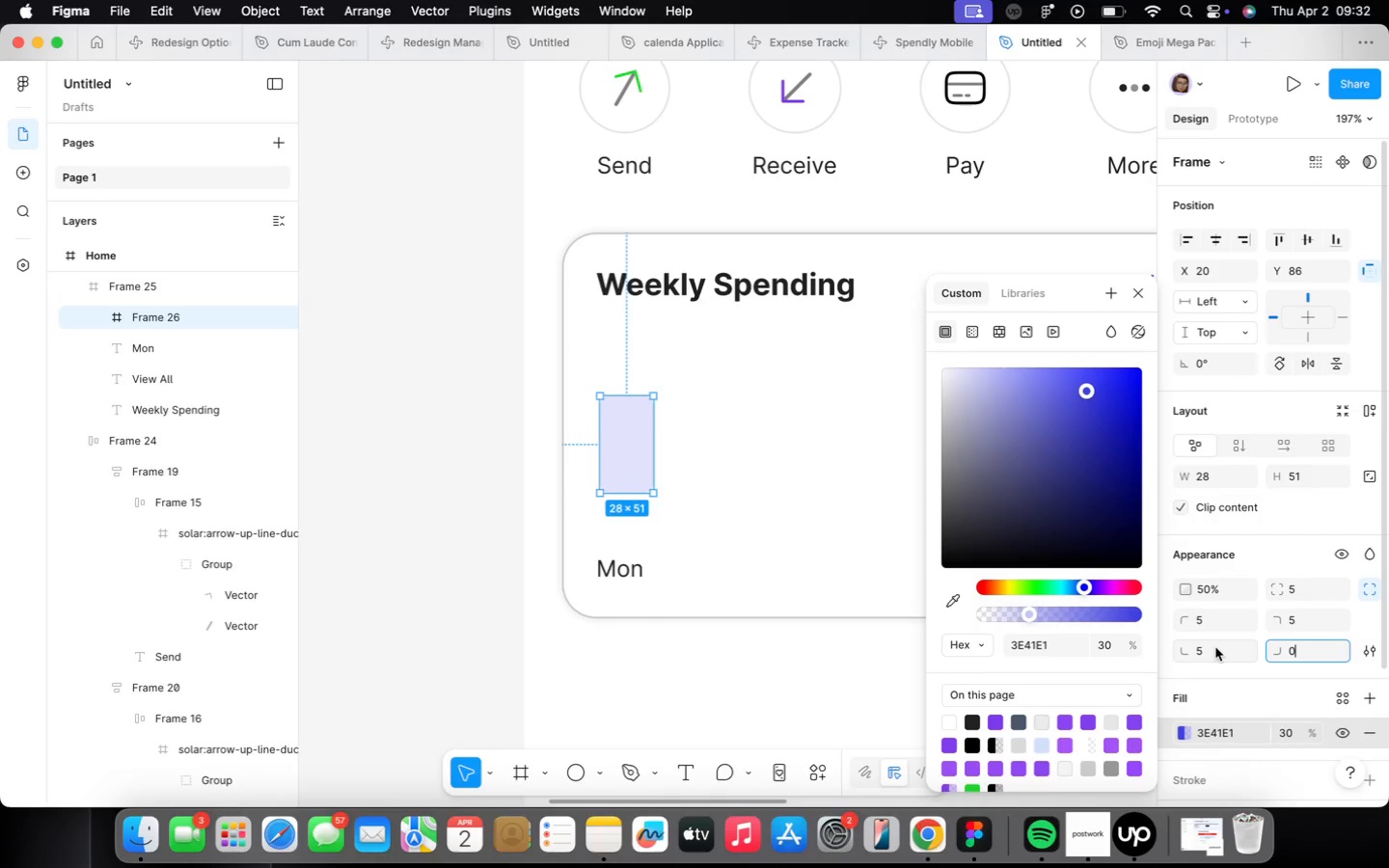 
left_click([1215, 647])
 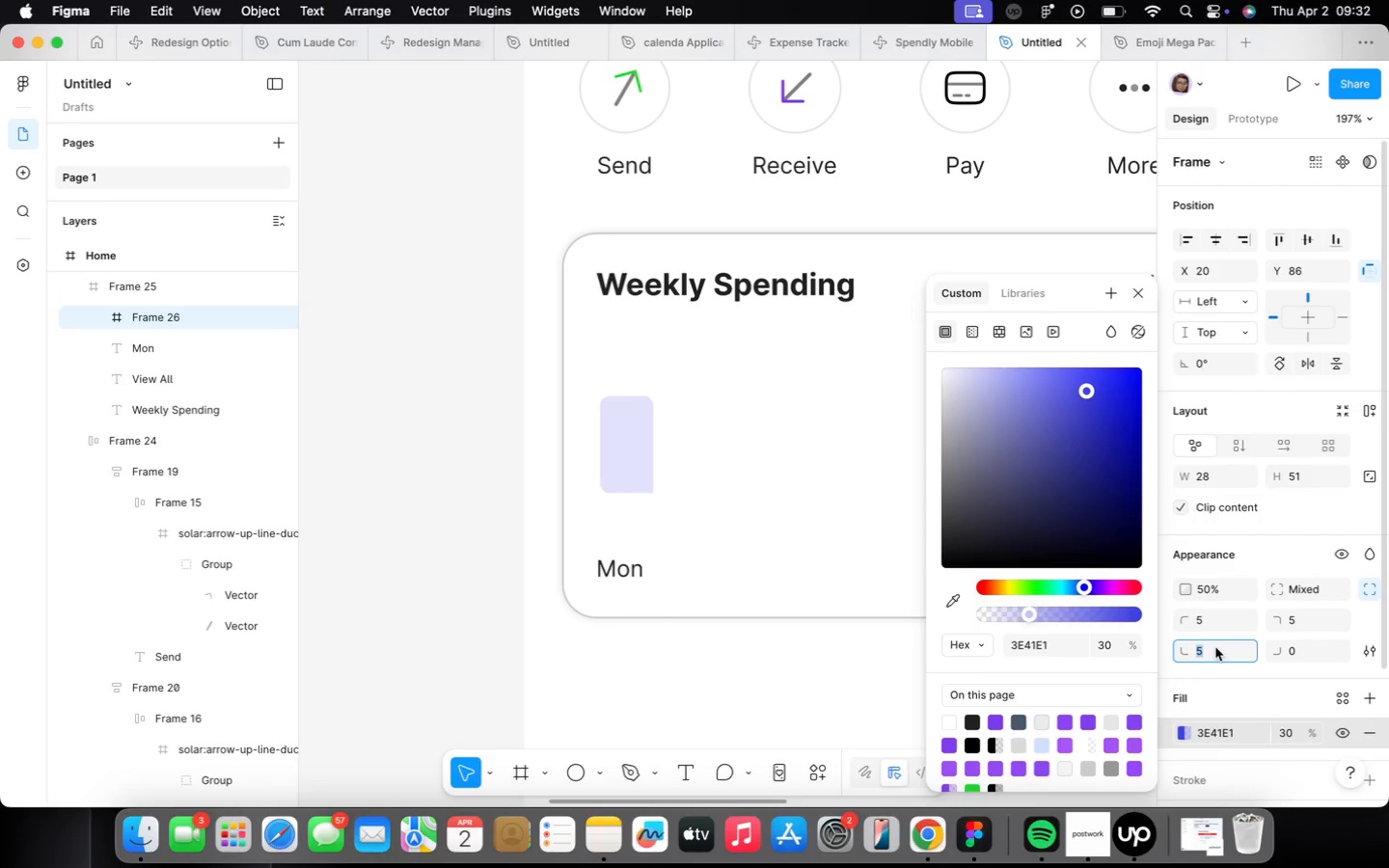 
key(0)
 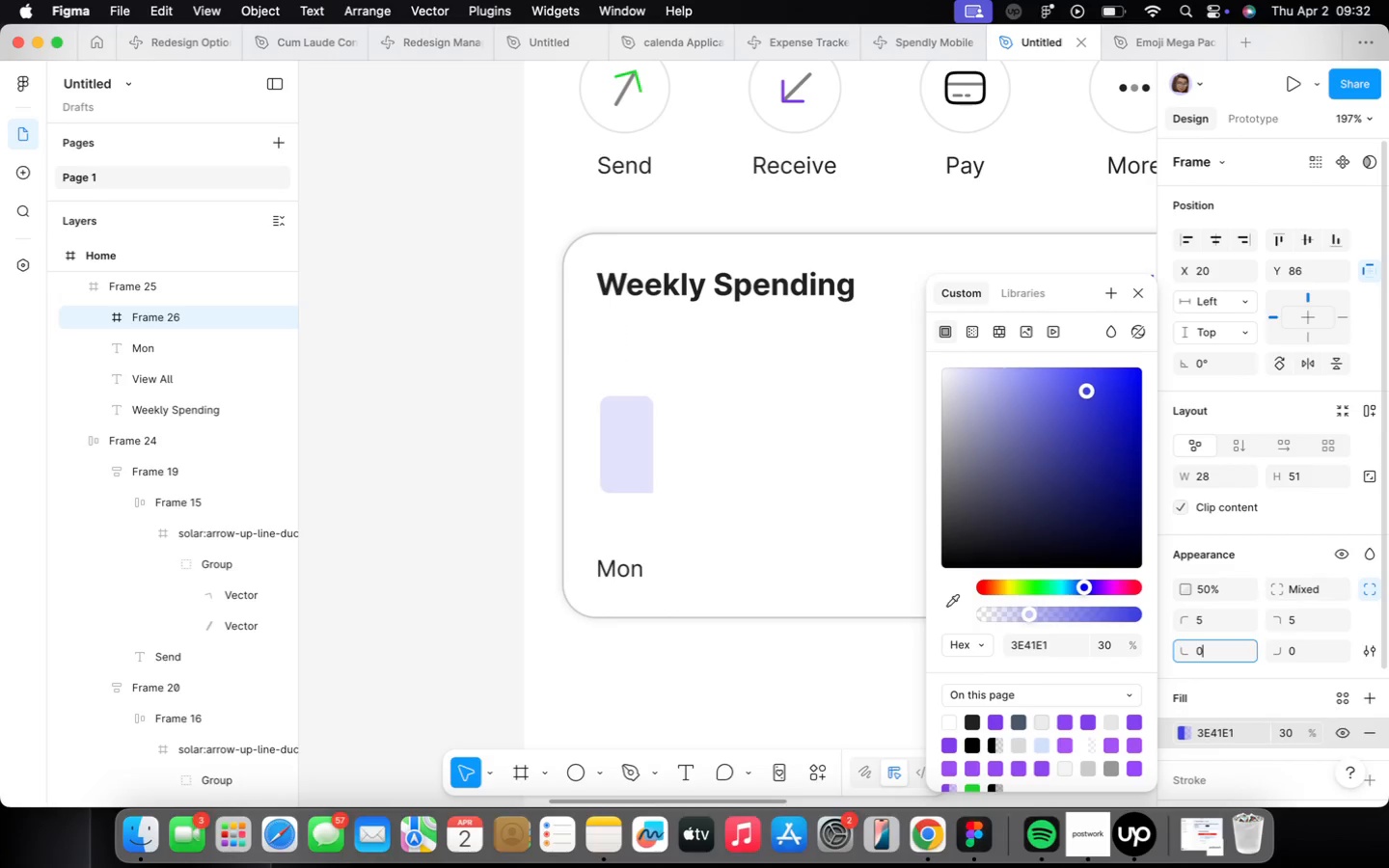 
key(Enter)
 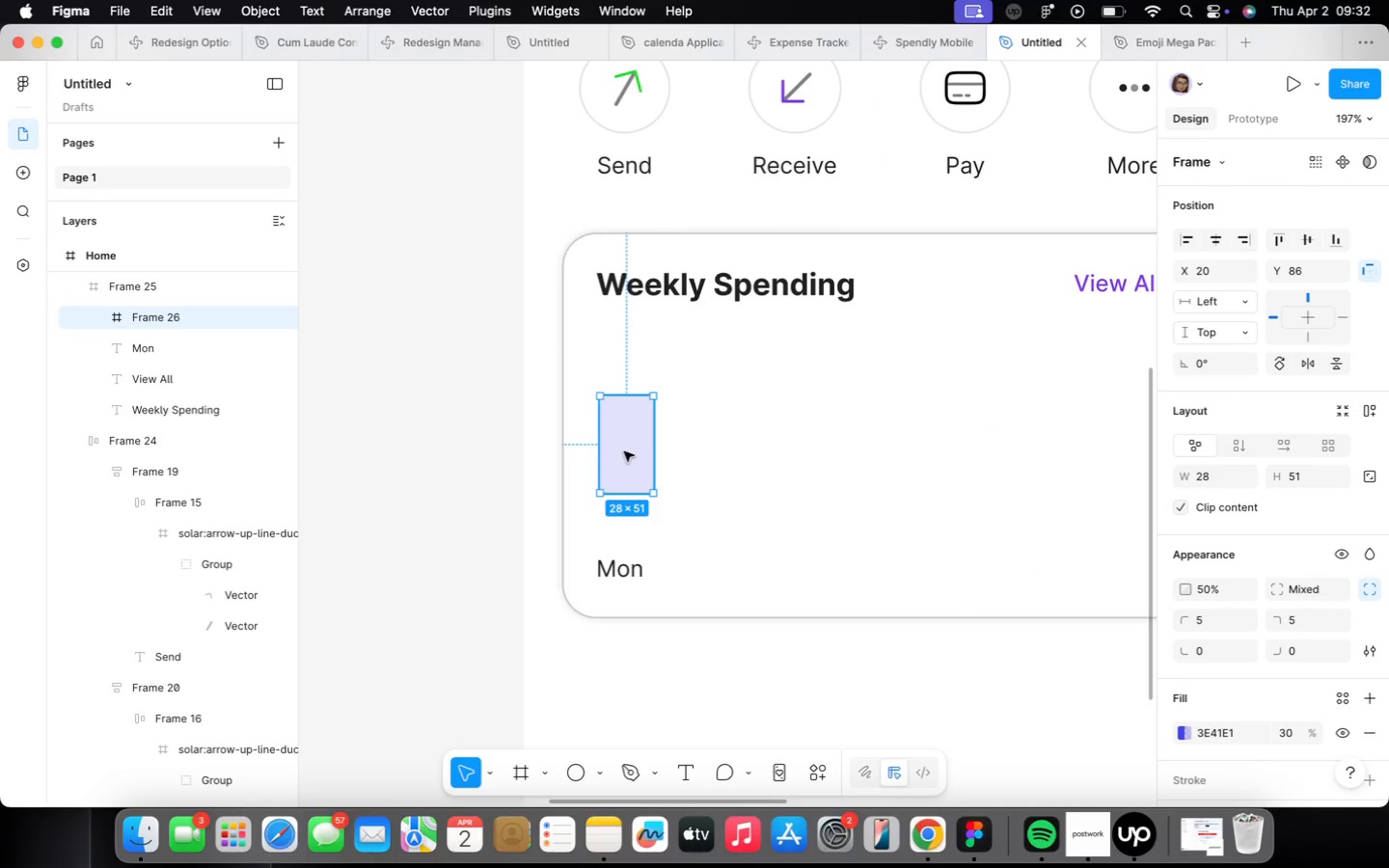 
left_click_drag(start_coordinate=[625, 441], to_coordinate=[620, 490])
 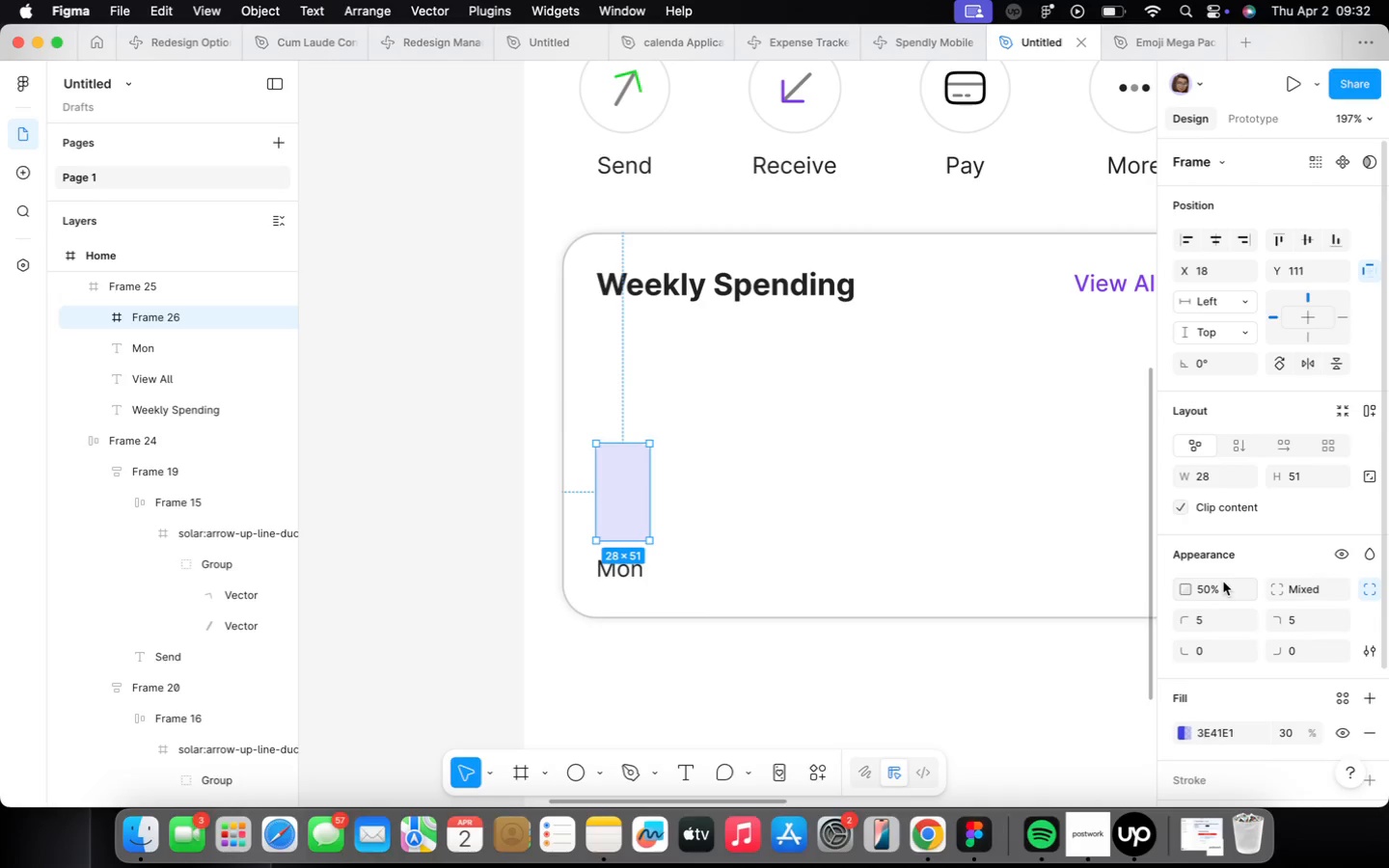 
left_click([1221, 583])
 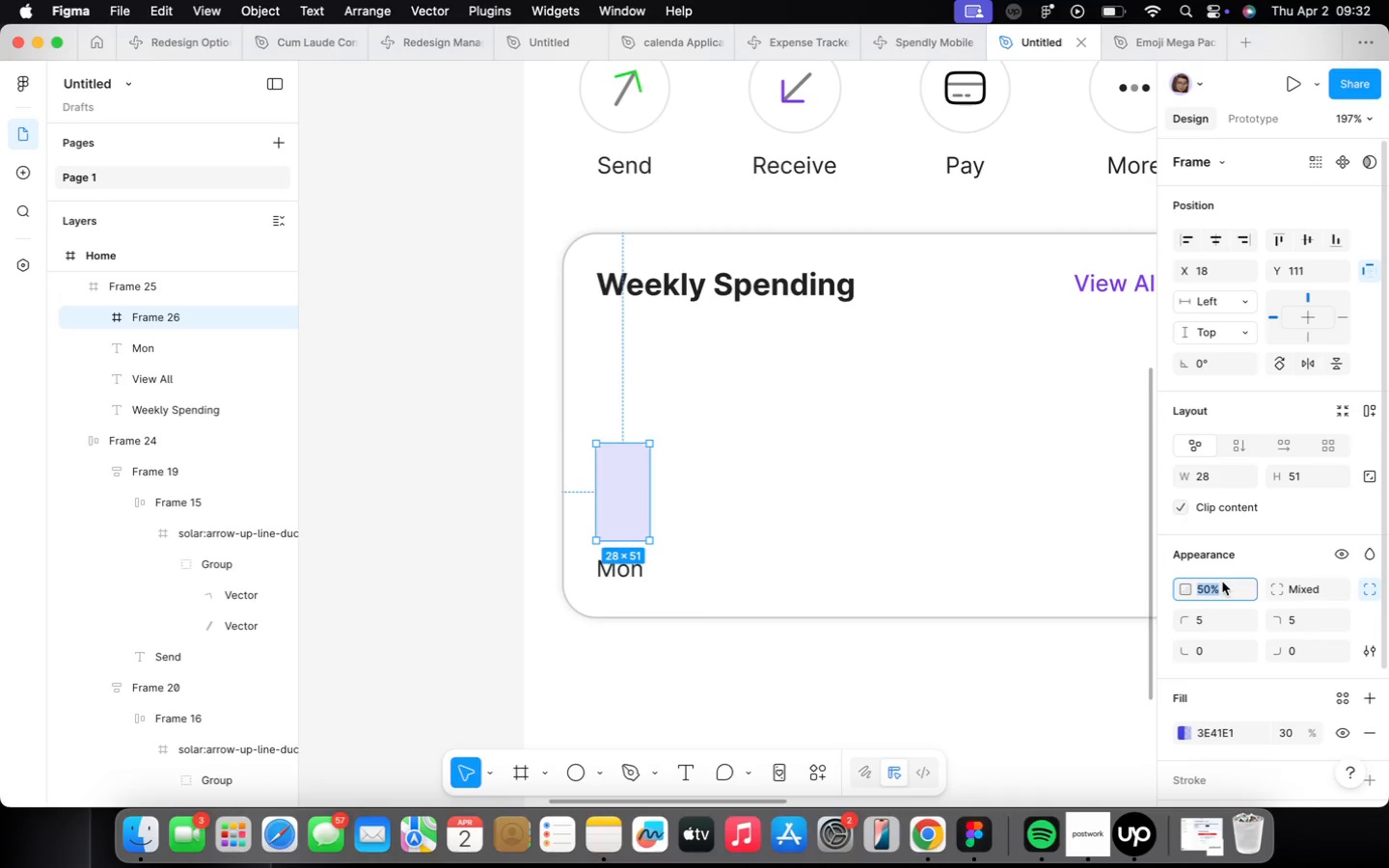 
type(100)
 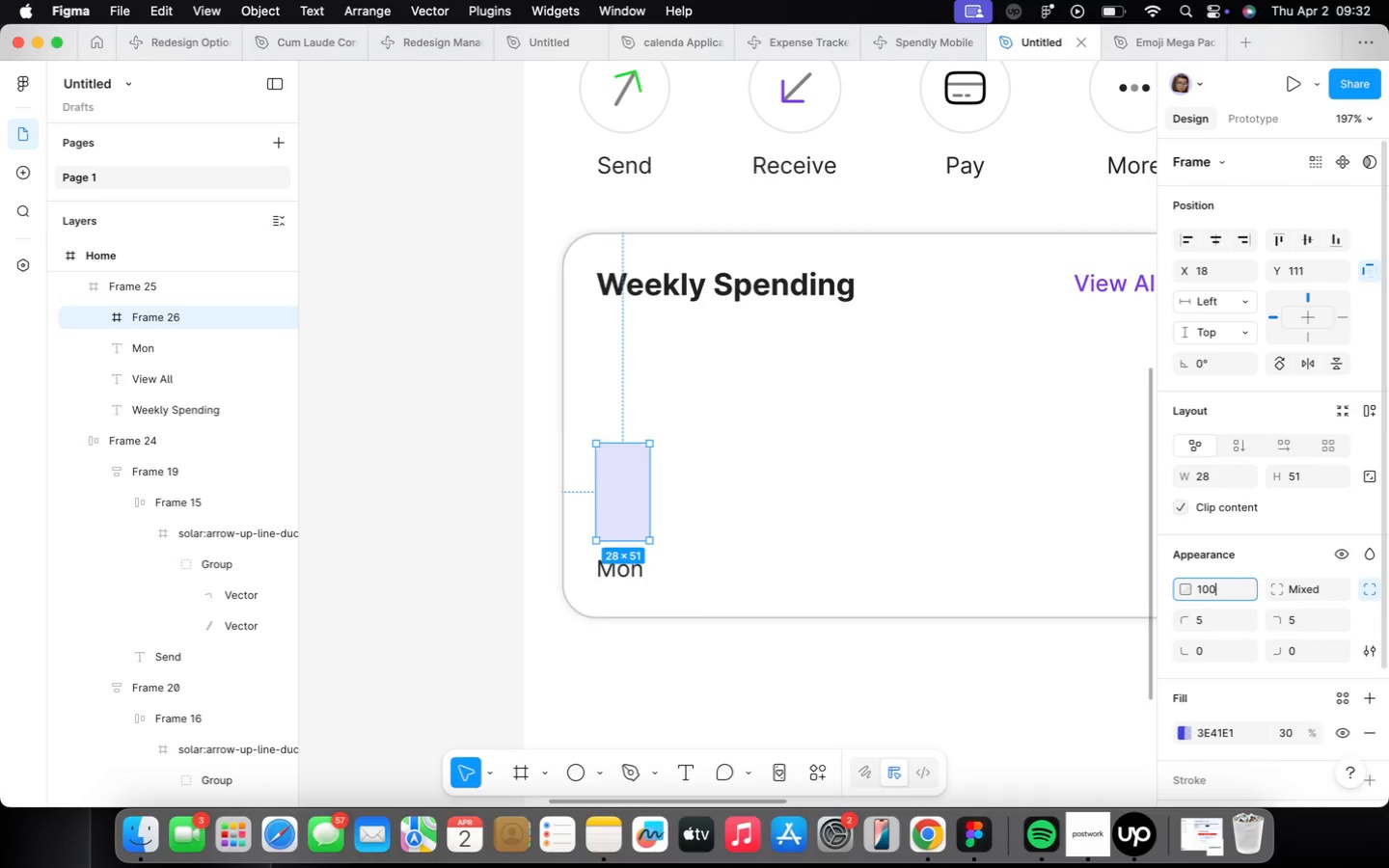 
key(Enter)
 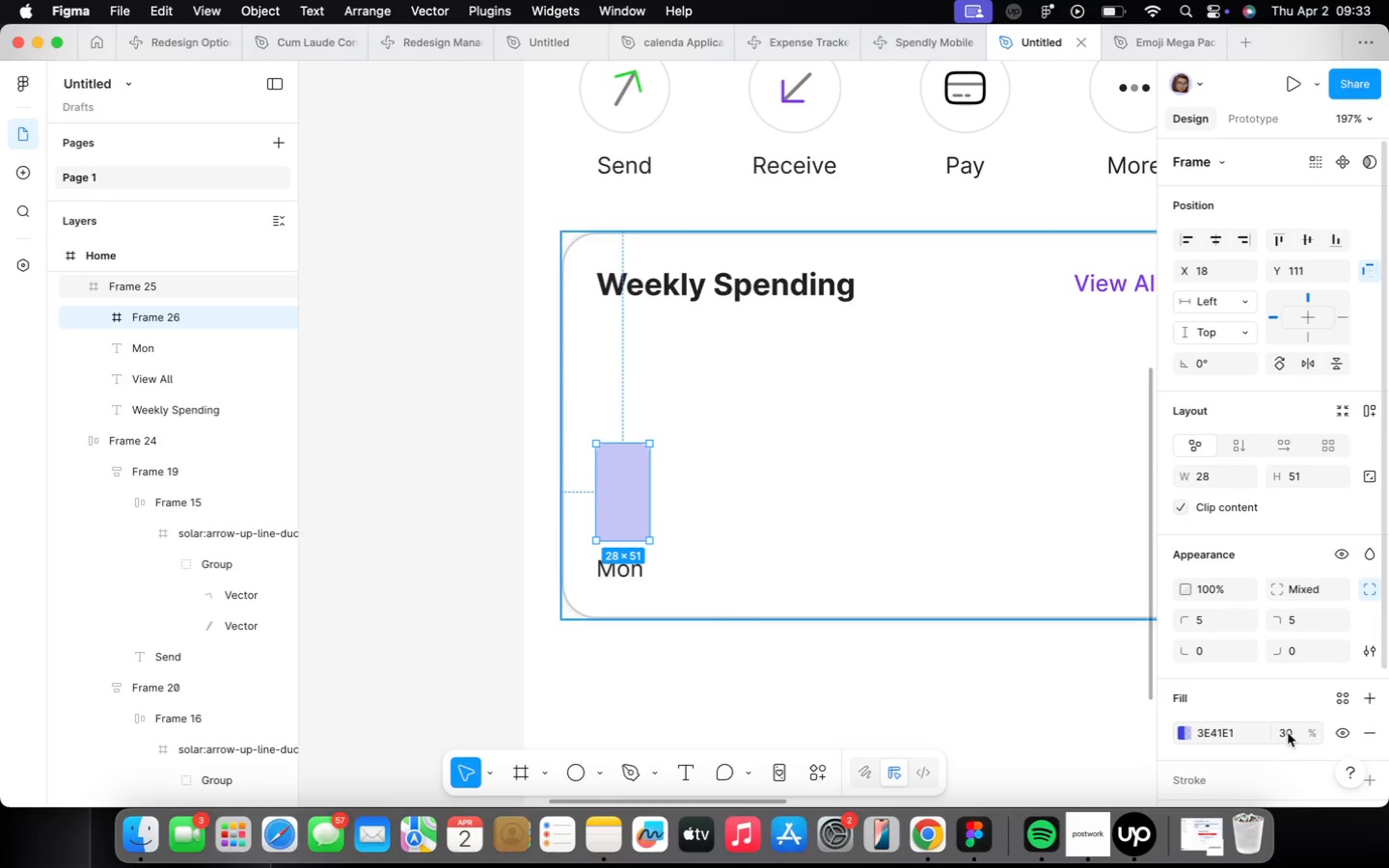 
type(100)
 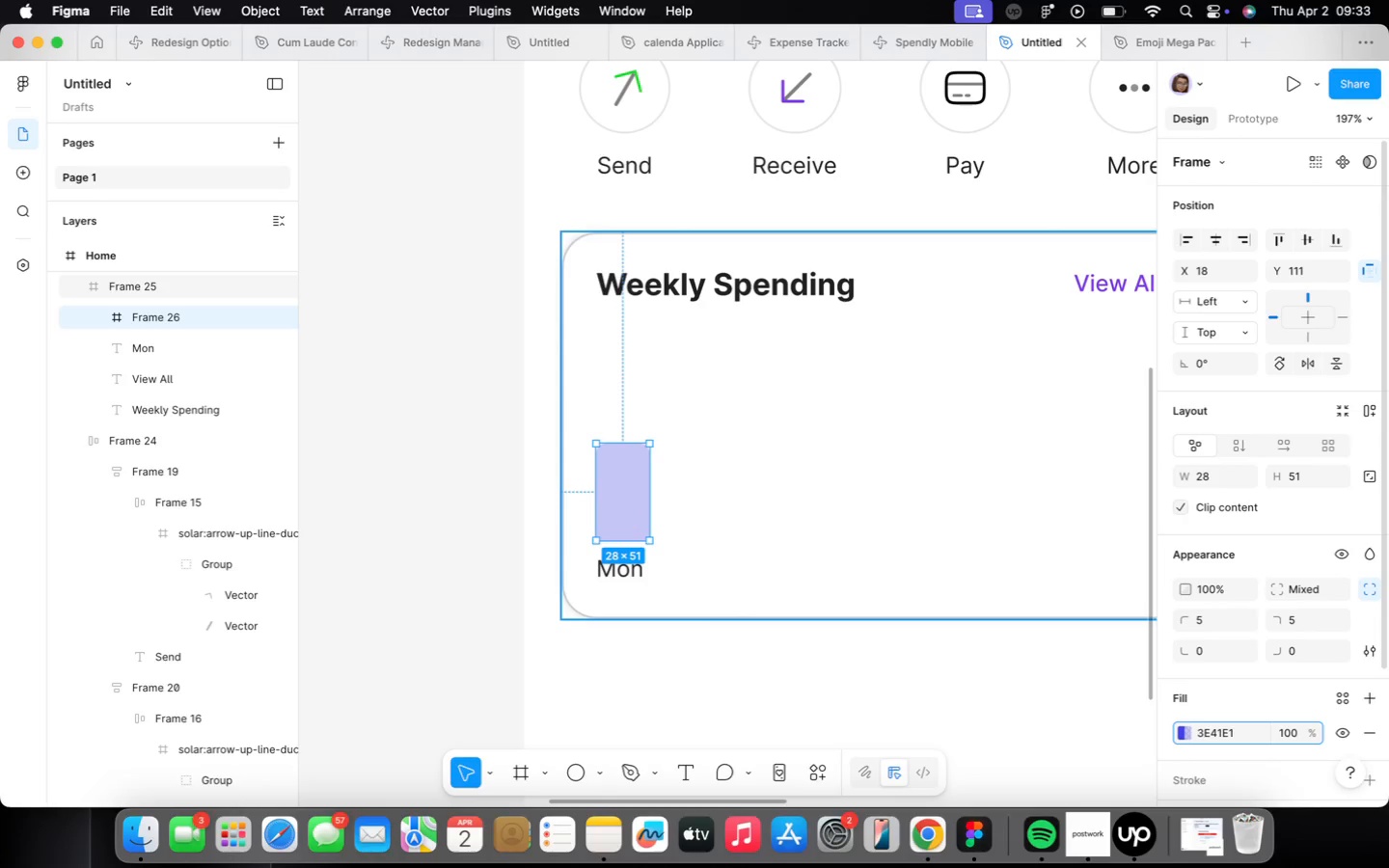 
key(Enter)
 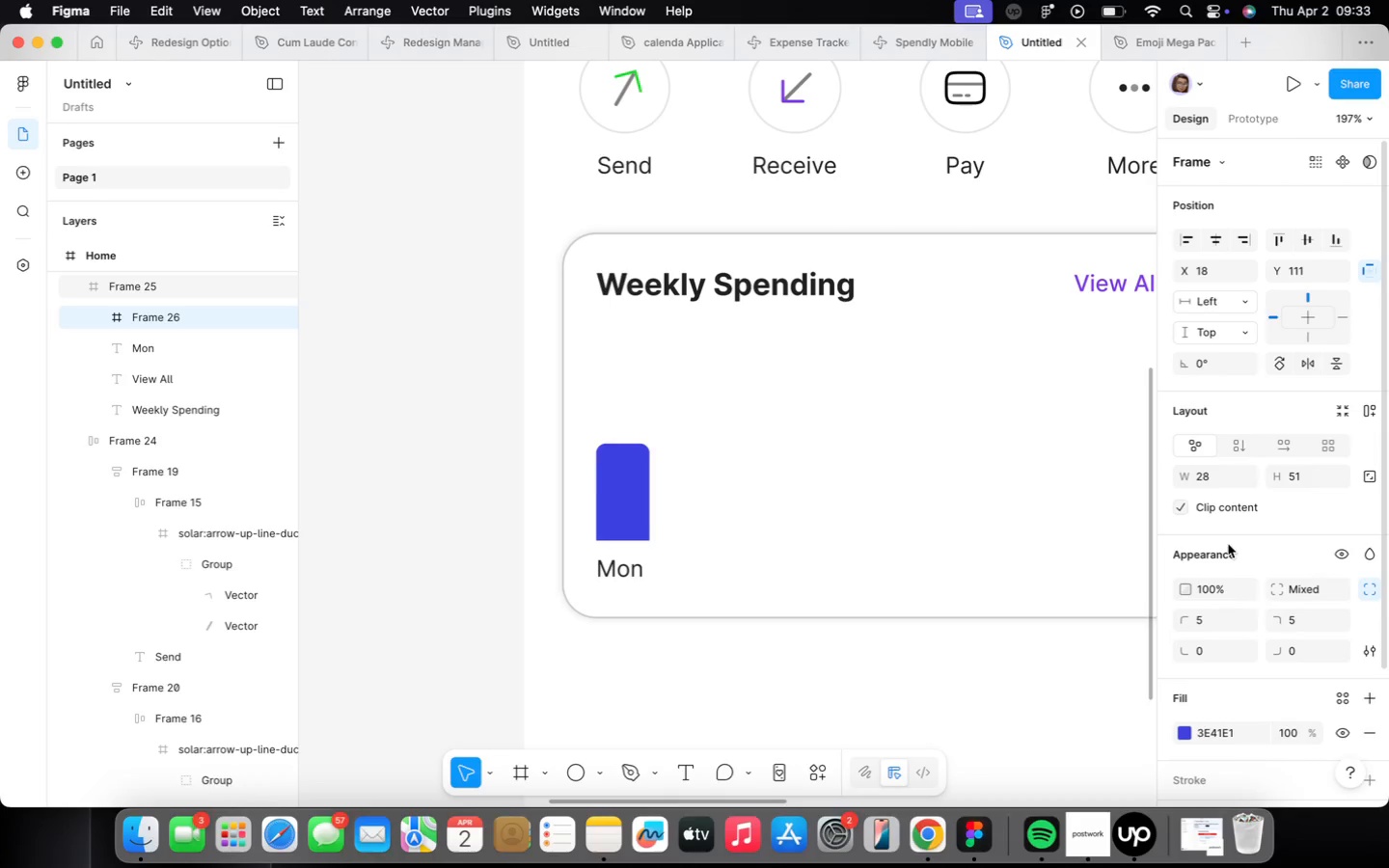 
left_click([1229, 584])
 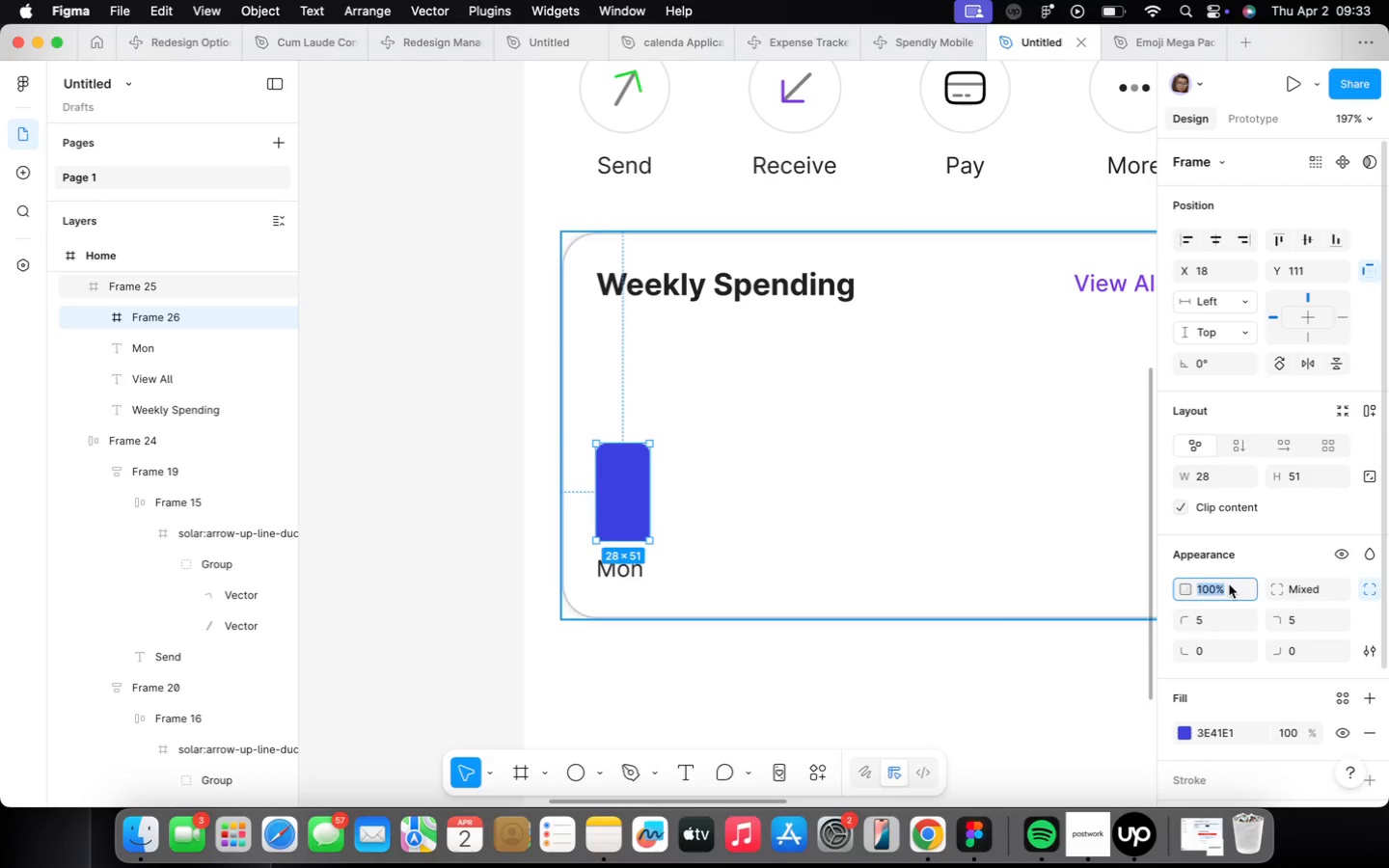 
type(50)
 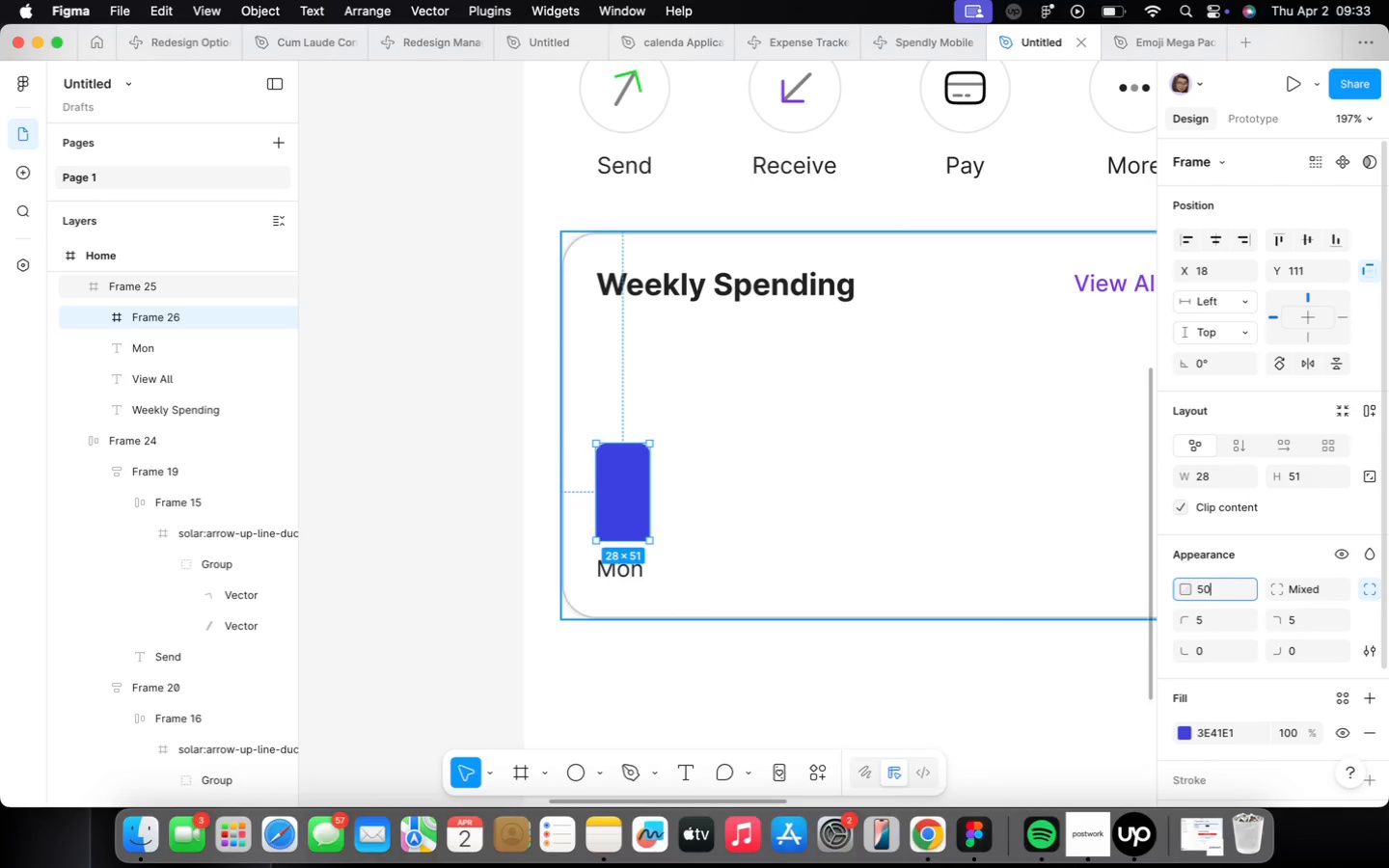 
key(Enter)
 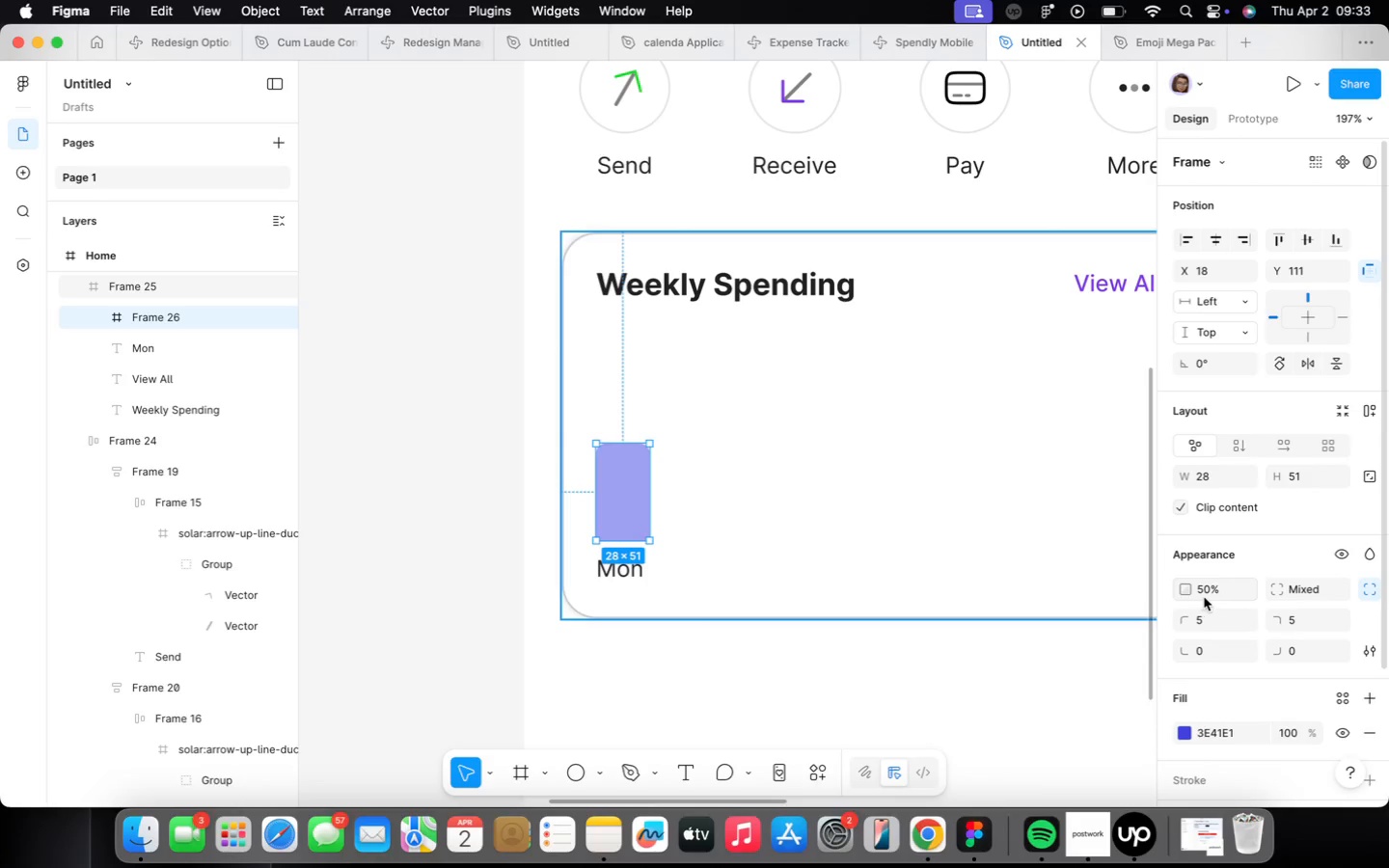 
type(30)
 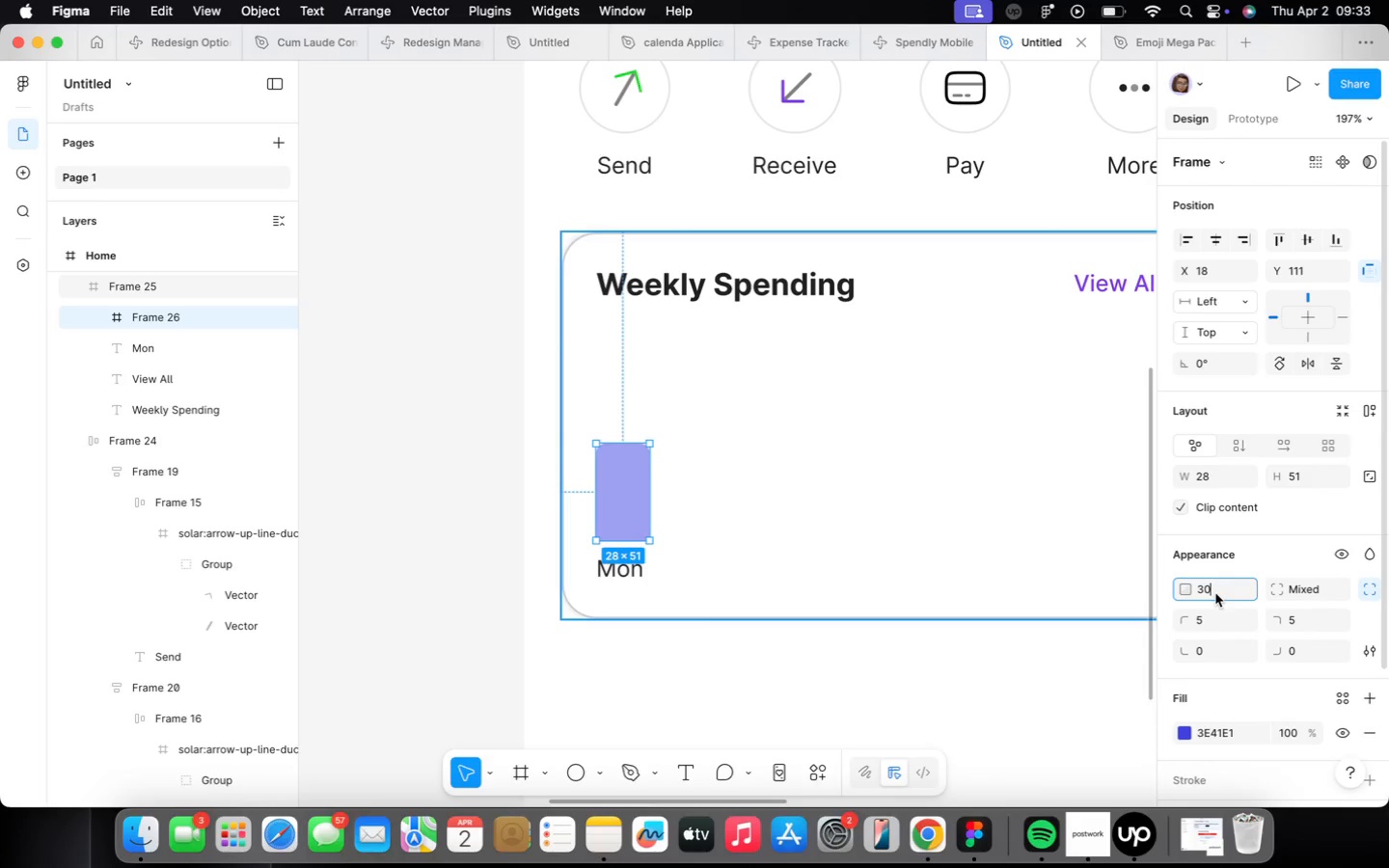 
key(Enter)
 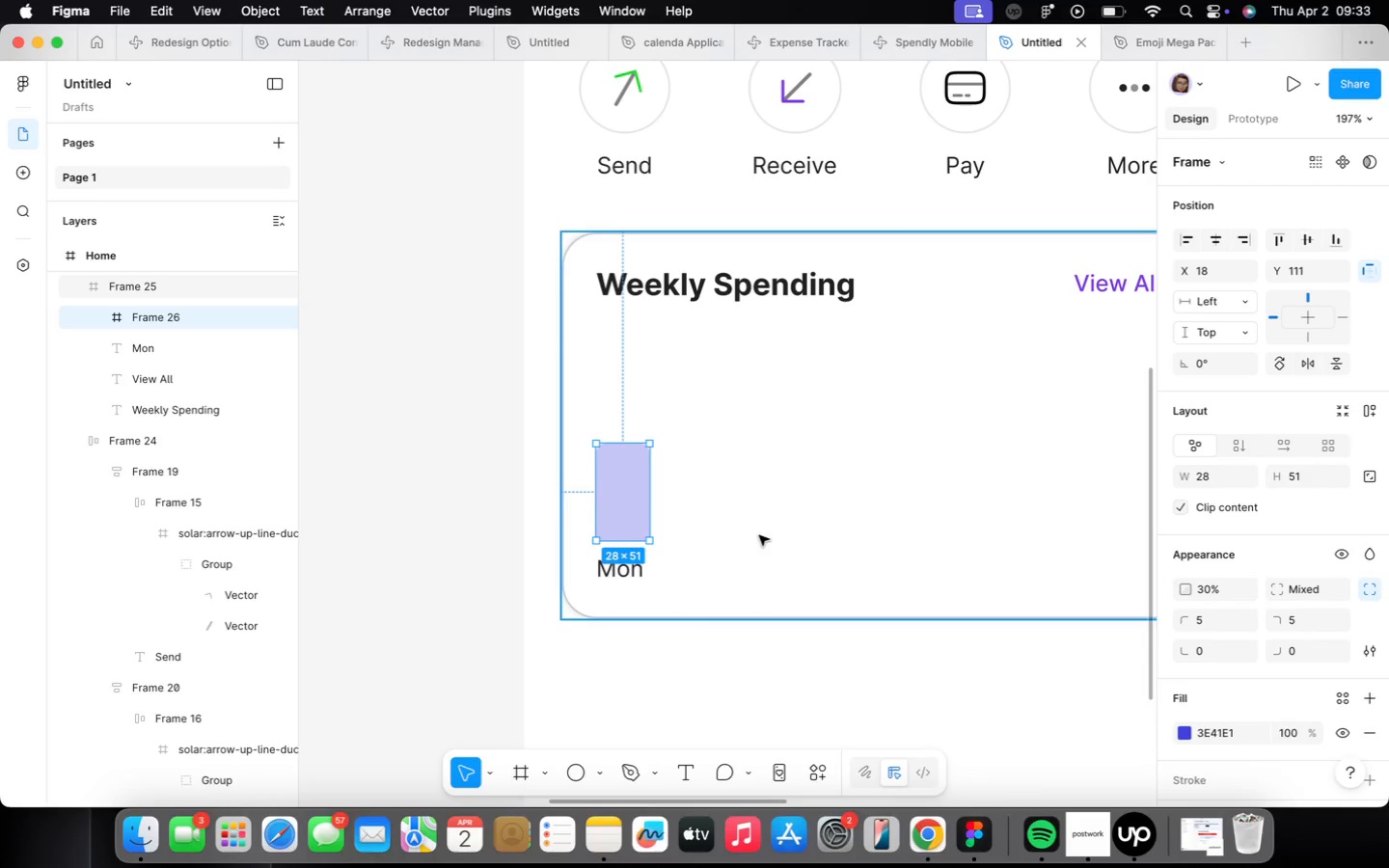 
scroll: coordinate [713, 552], scroll_direction: up, amount: 3.0
 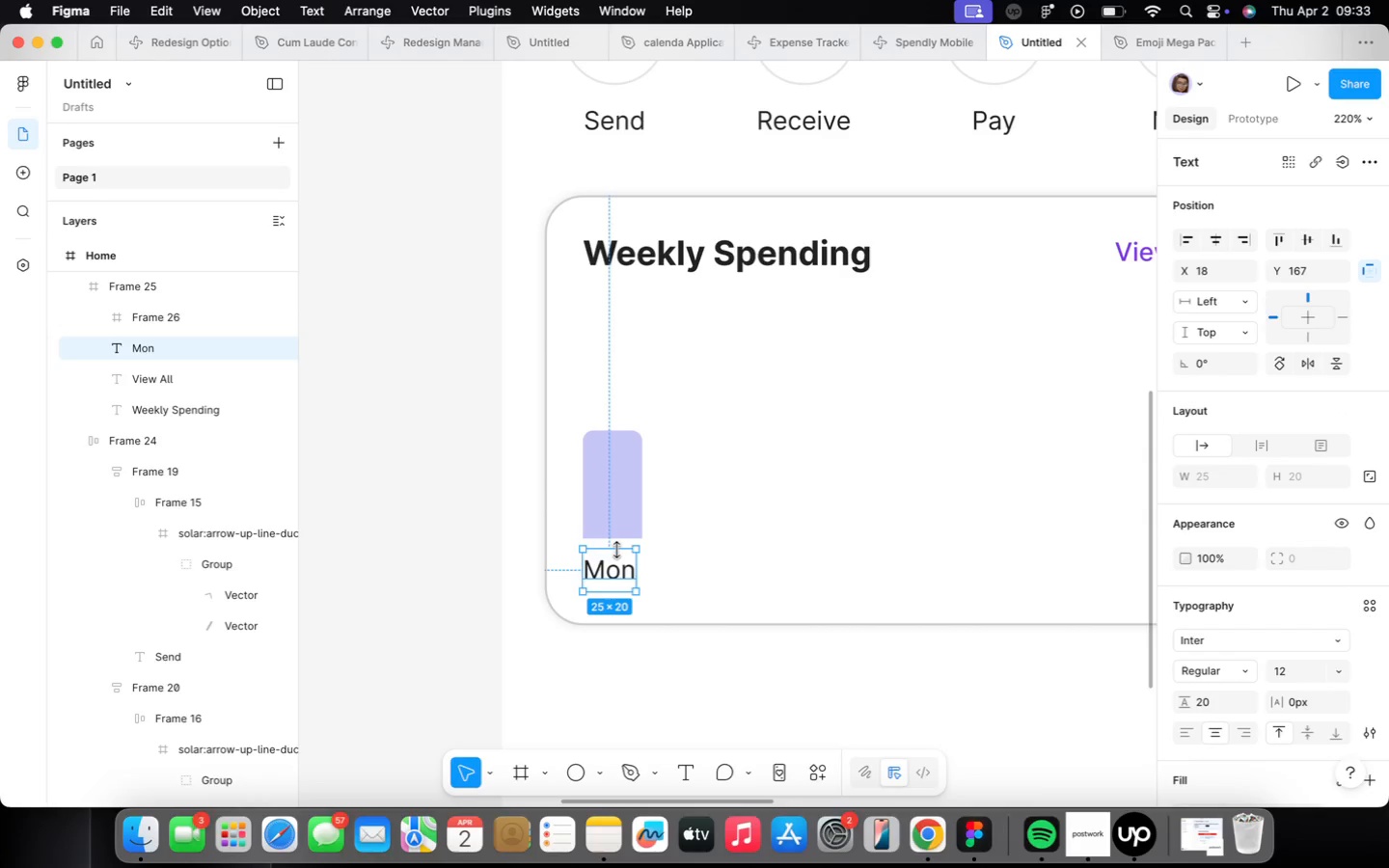 
key(ArrowRight)
 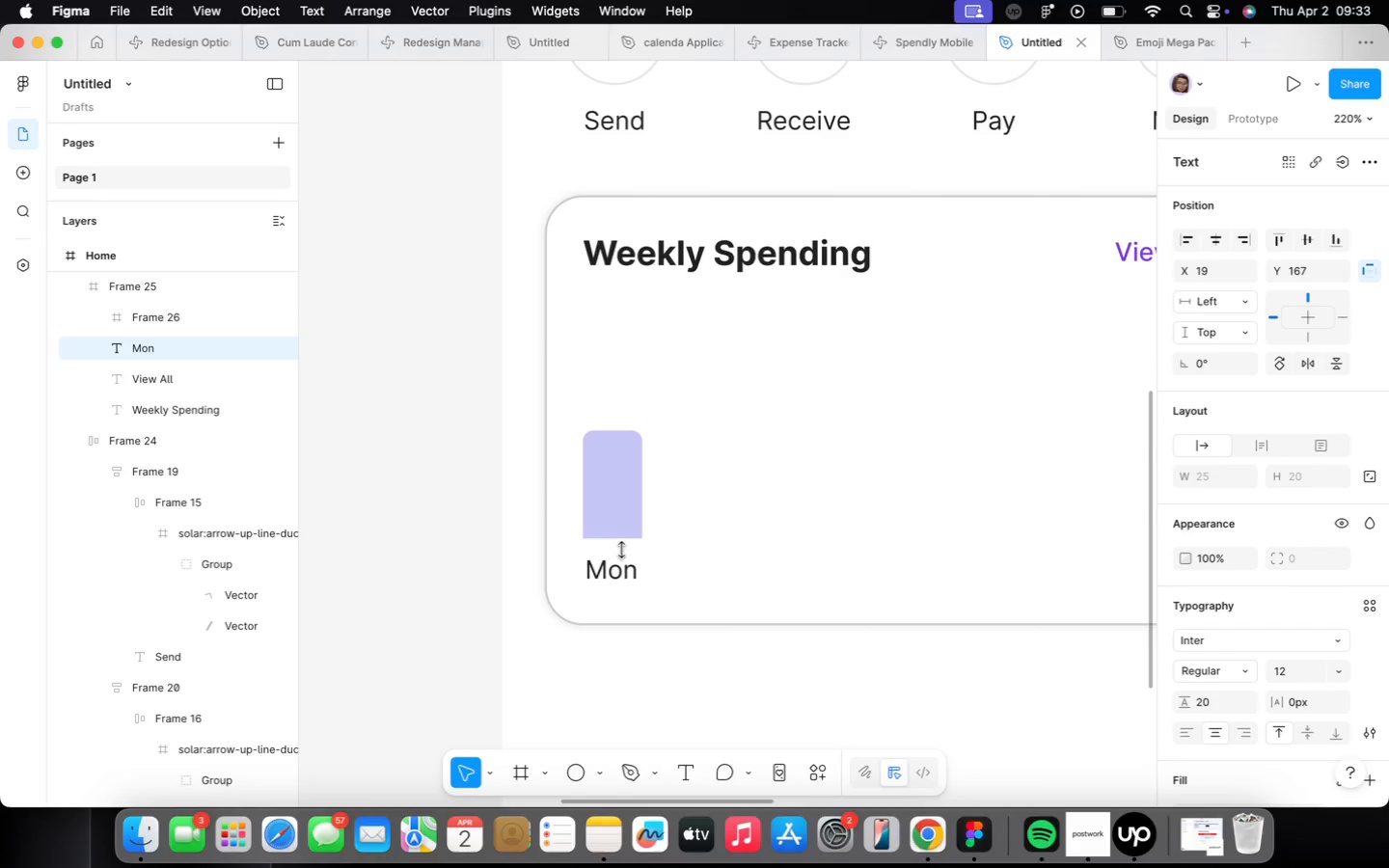 
key(ArrowRight)
 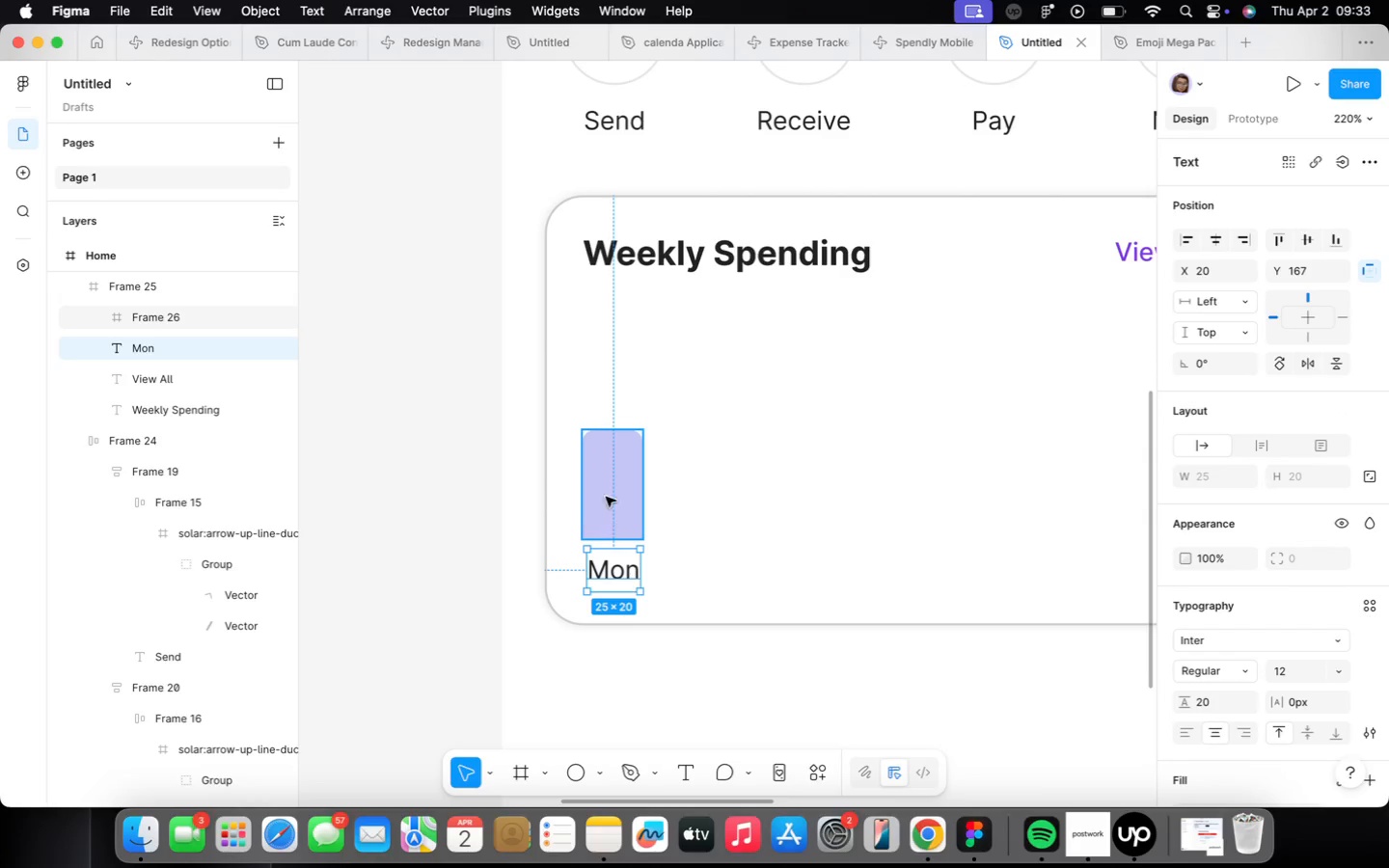 
left_click([600, 484])
 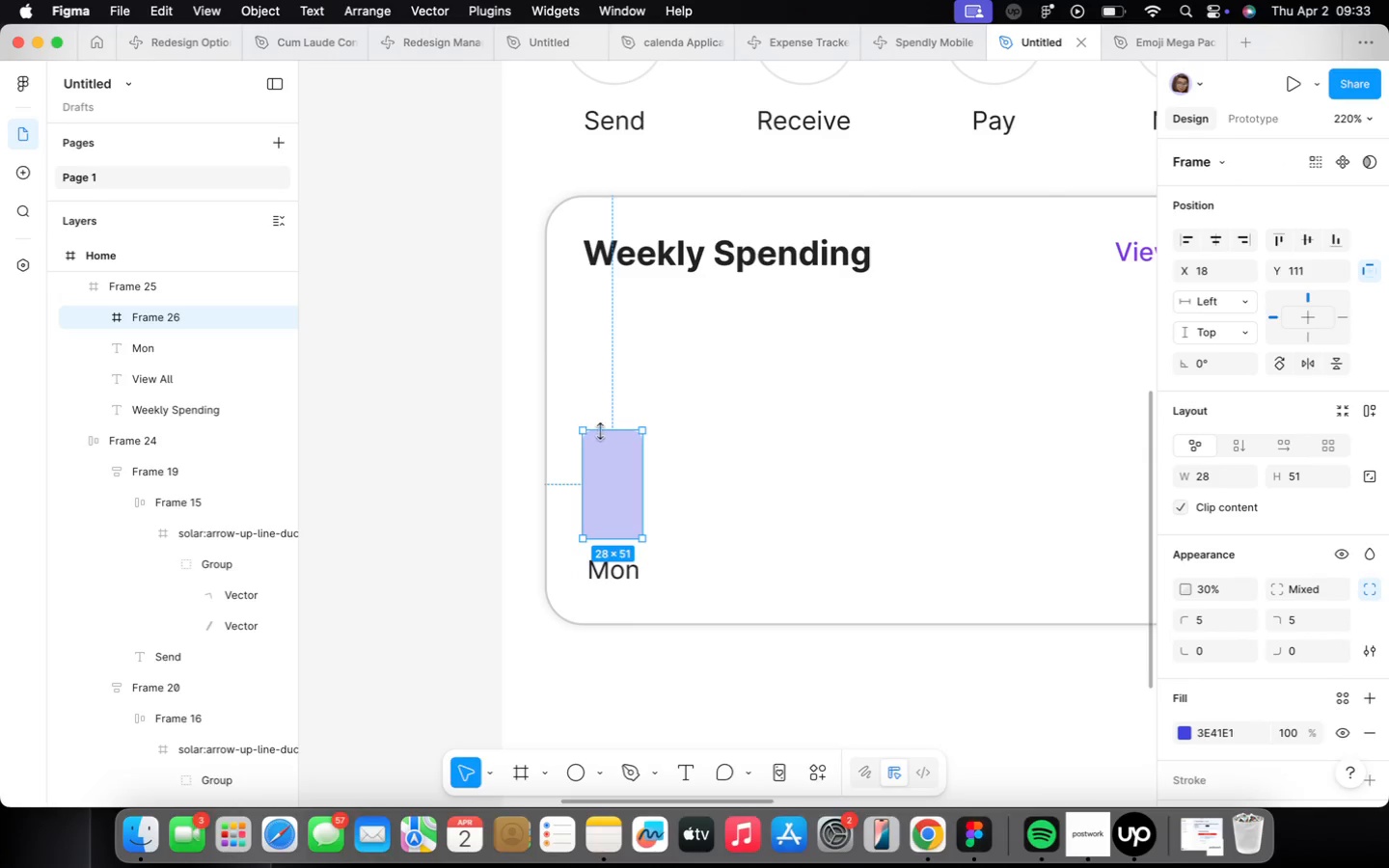 
left_click_drag(start_coordinate=[603, 433], to_coordinate=[624, 460])
 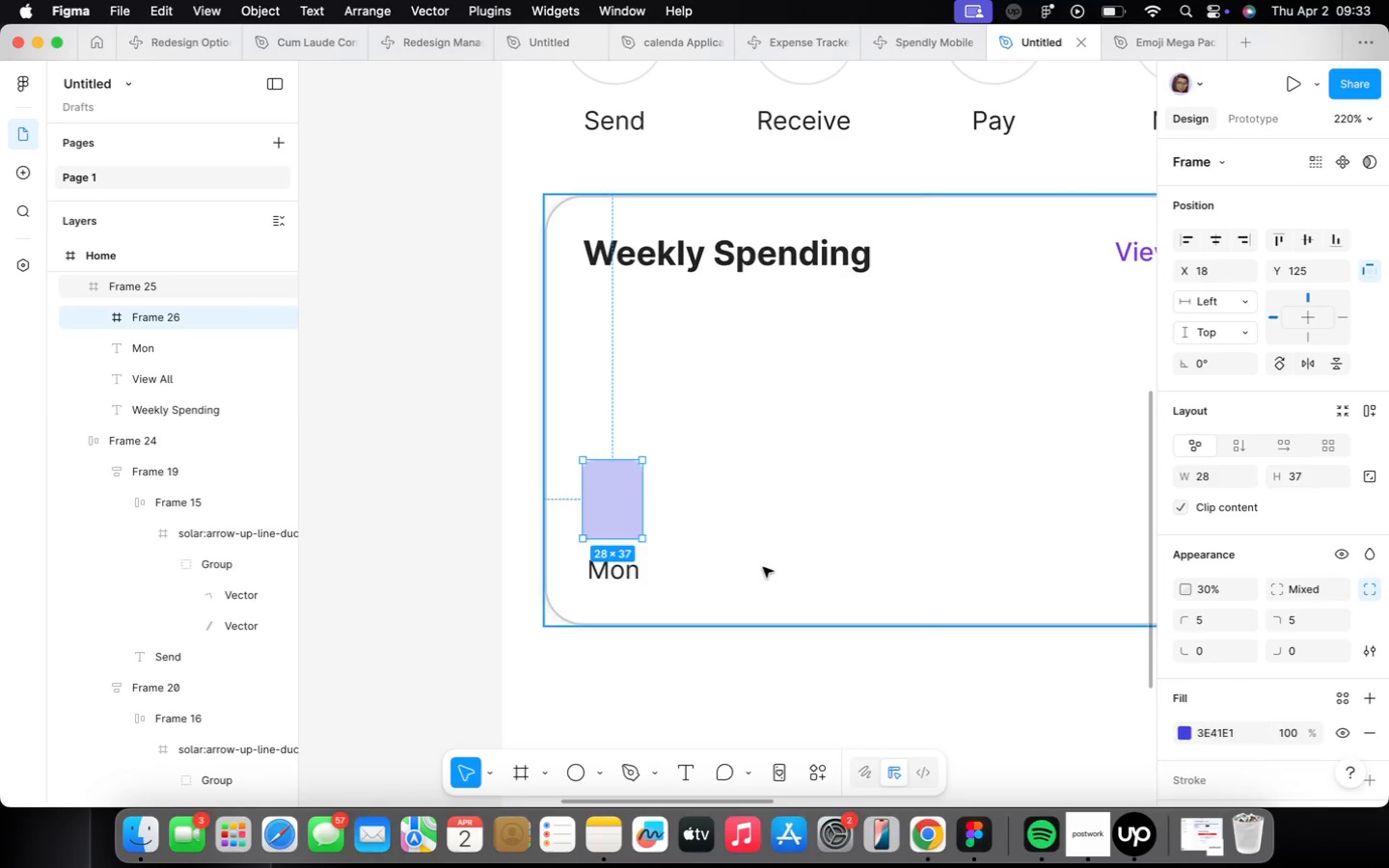 
scroll: coordinate [762, 567], scroll_direction: down, amount: 10.0
 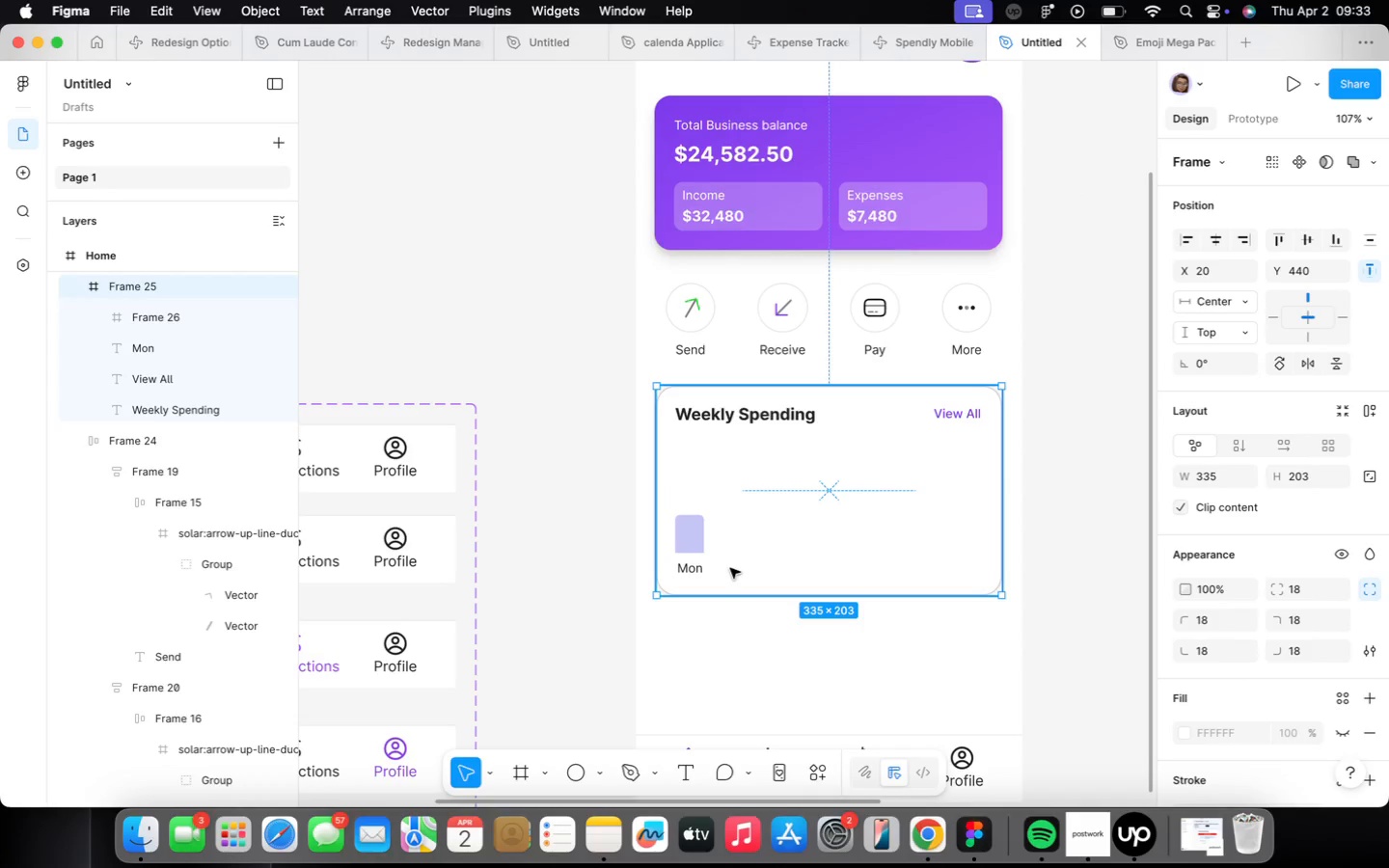 
scroll: coordinate [730, 568], scroll_direction: up, amount: 2.0
 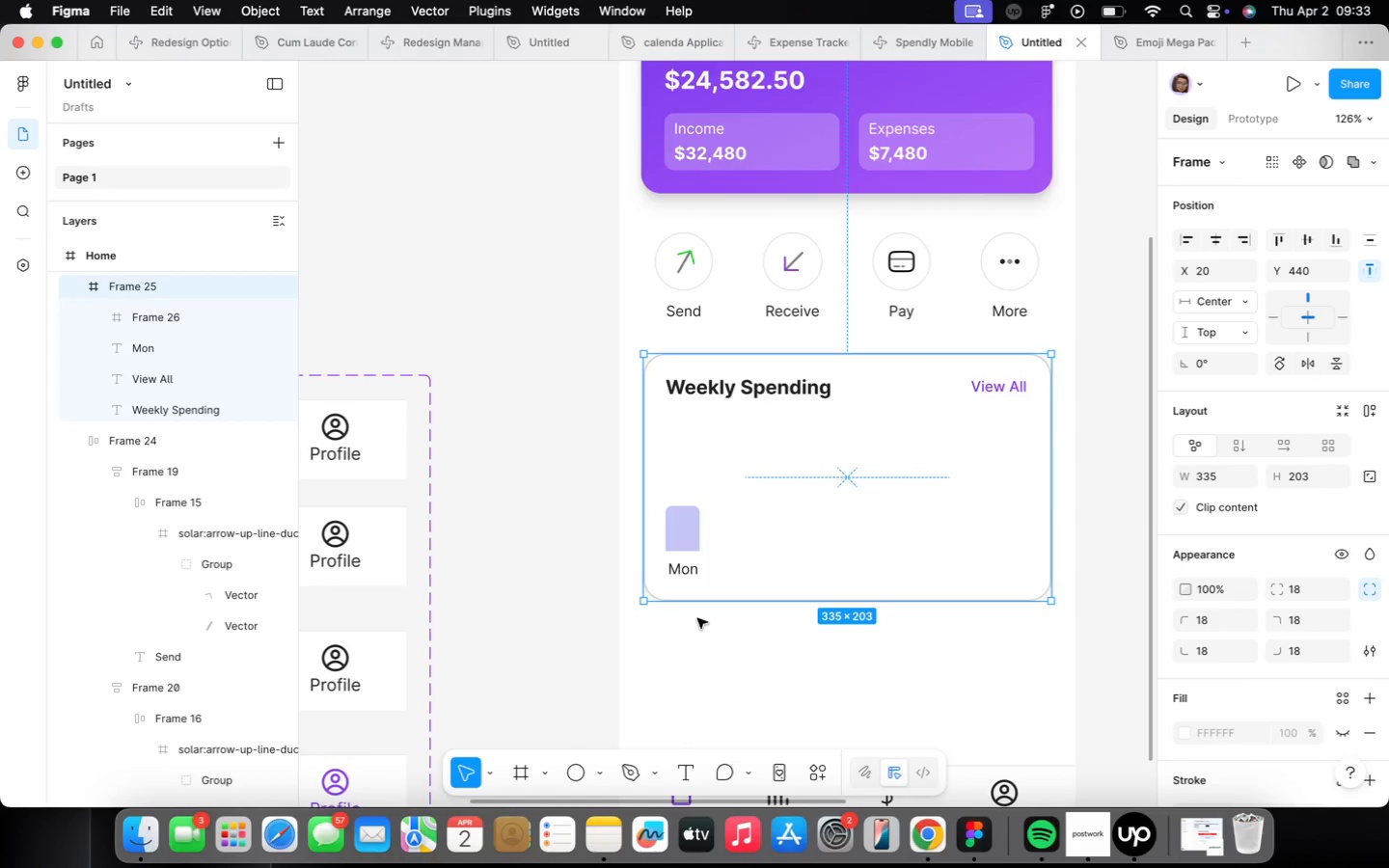 
double_click([688, 563])
 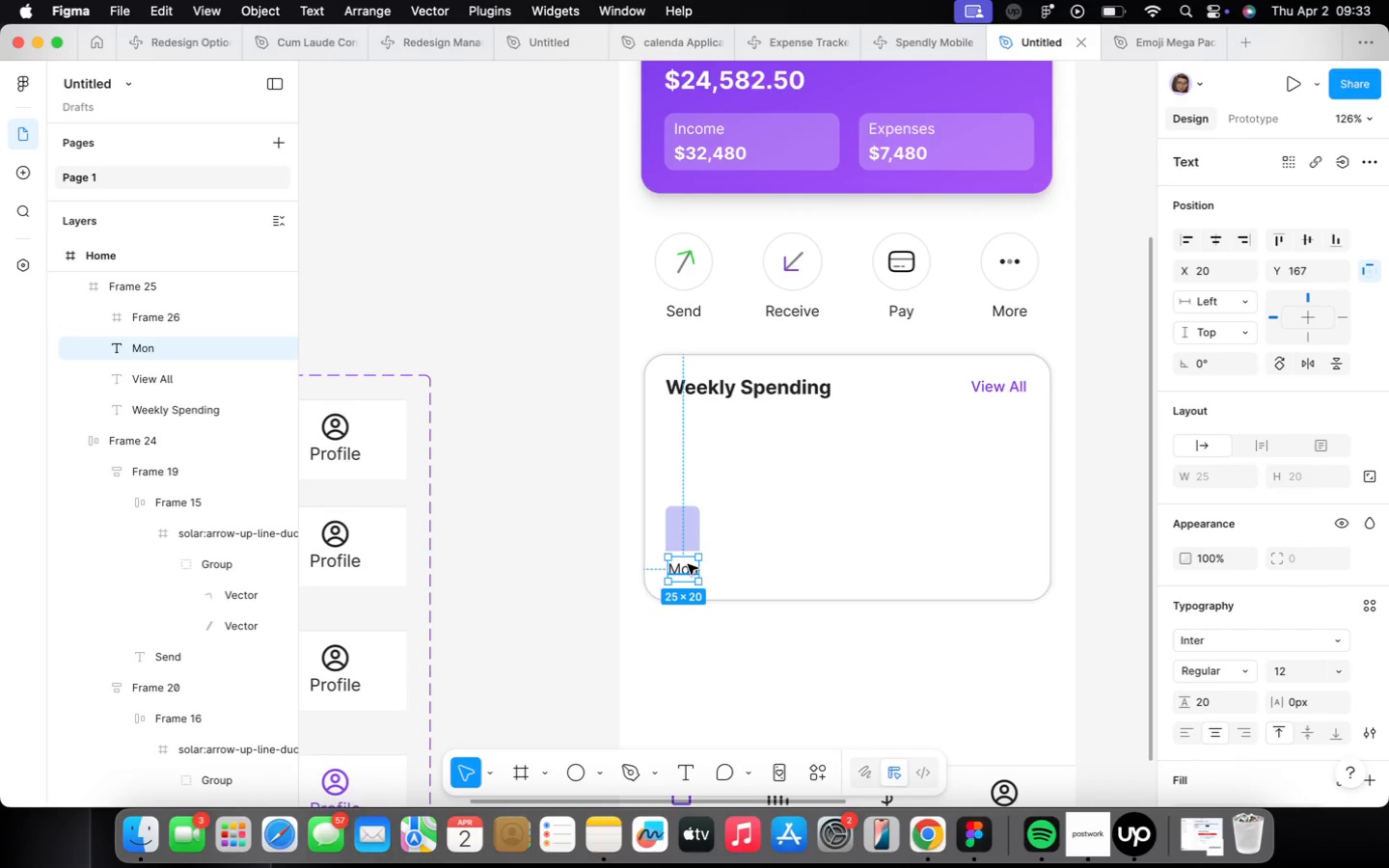 
scroll: coordinate [688, 564], scroll_direction: up, amount: 7.0
 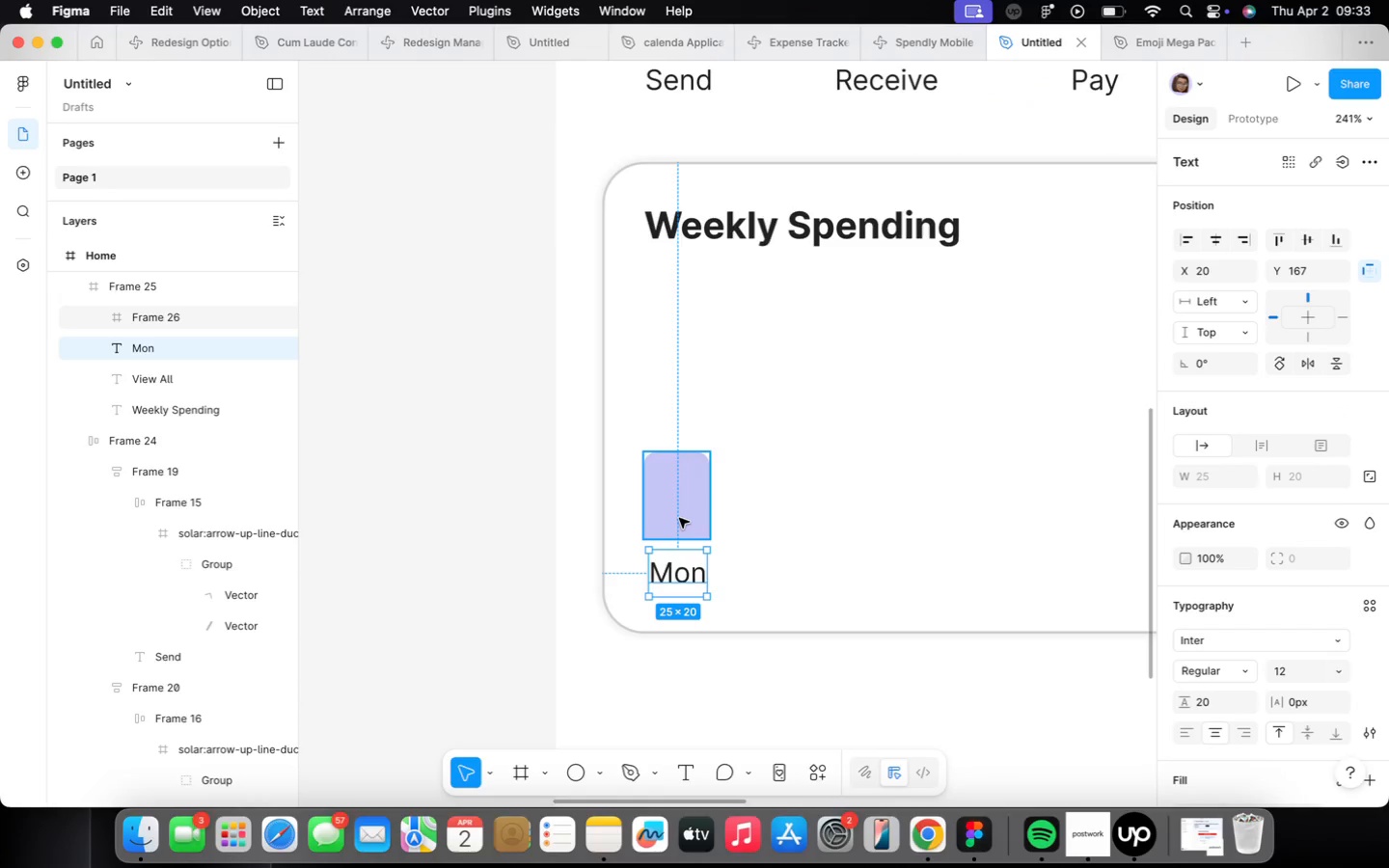 
hold_key(key=ShiftLeft, duration=0.42)
left_click([679, 518])
 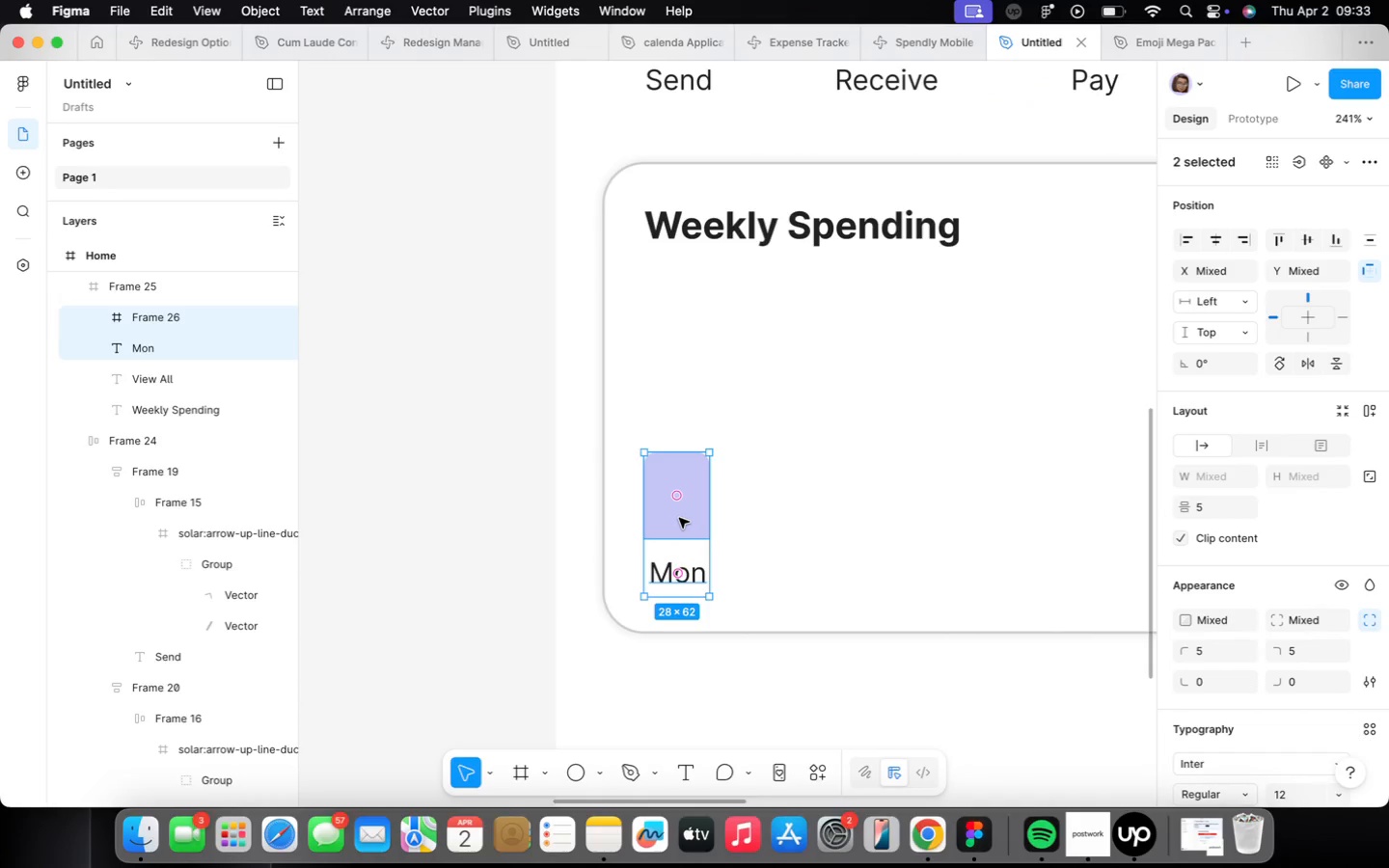 
key(Shift+ShiftLeft)
 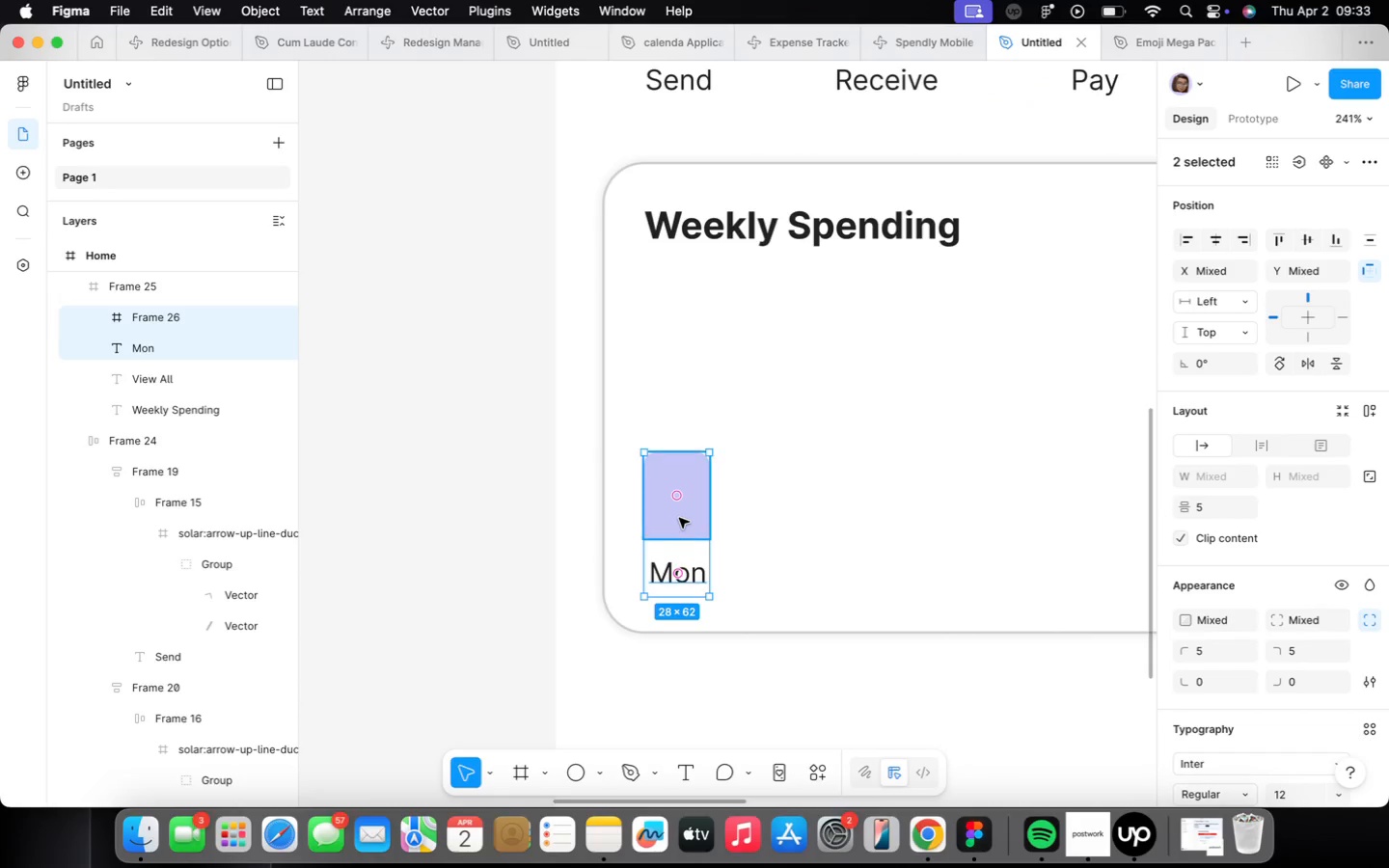 
key(Shift+A)
 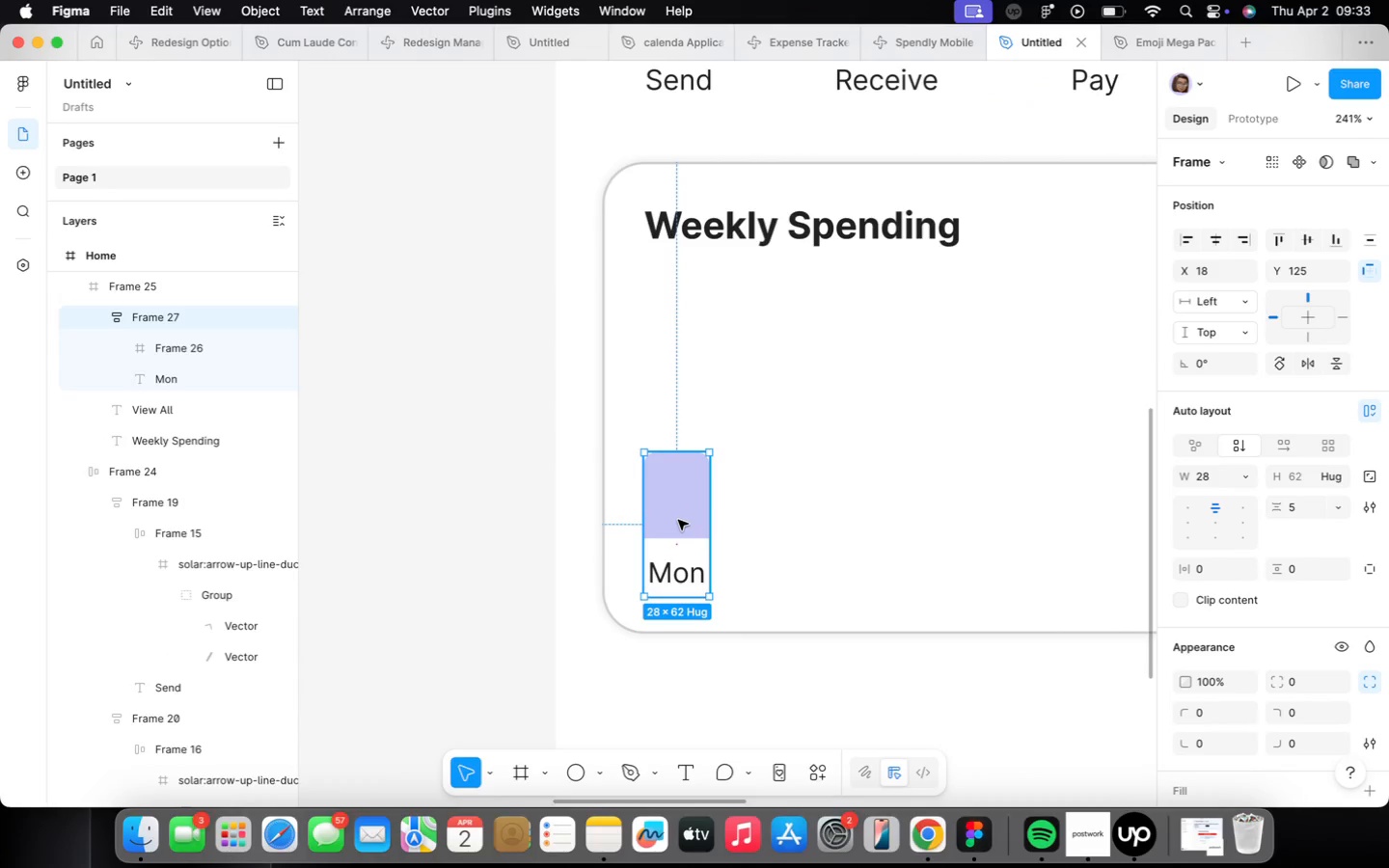 
key(ArrowDown)
 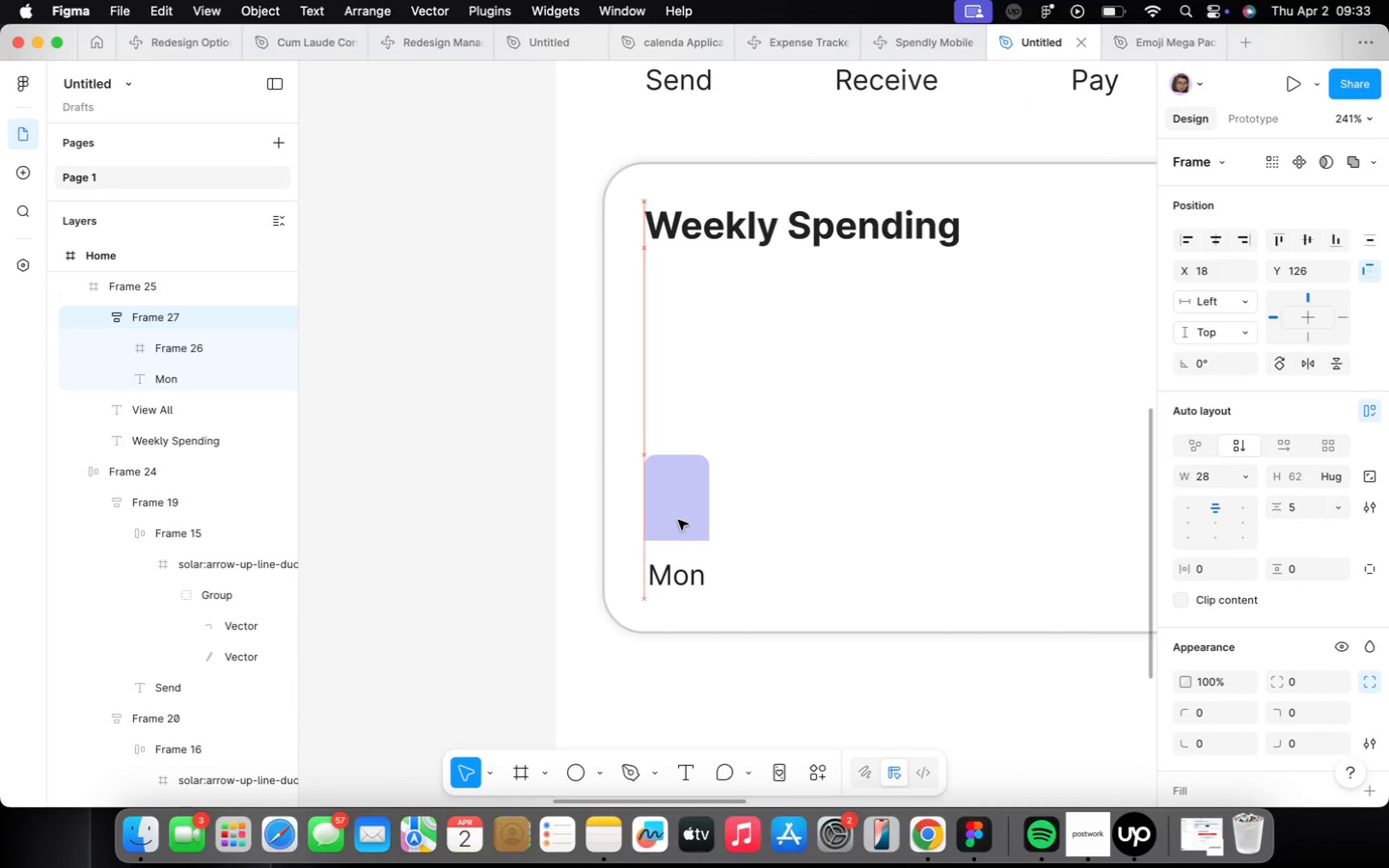 
key(ArrowDown)
 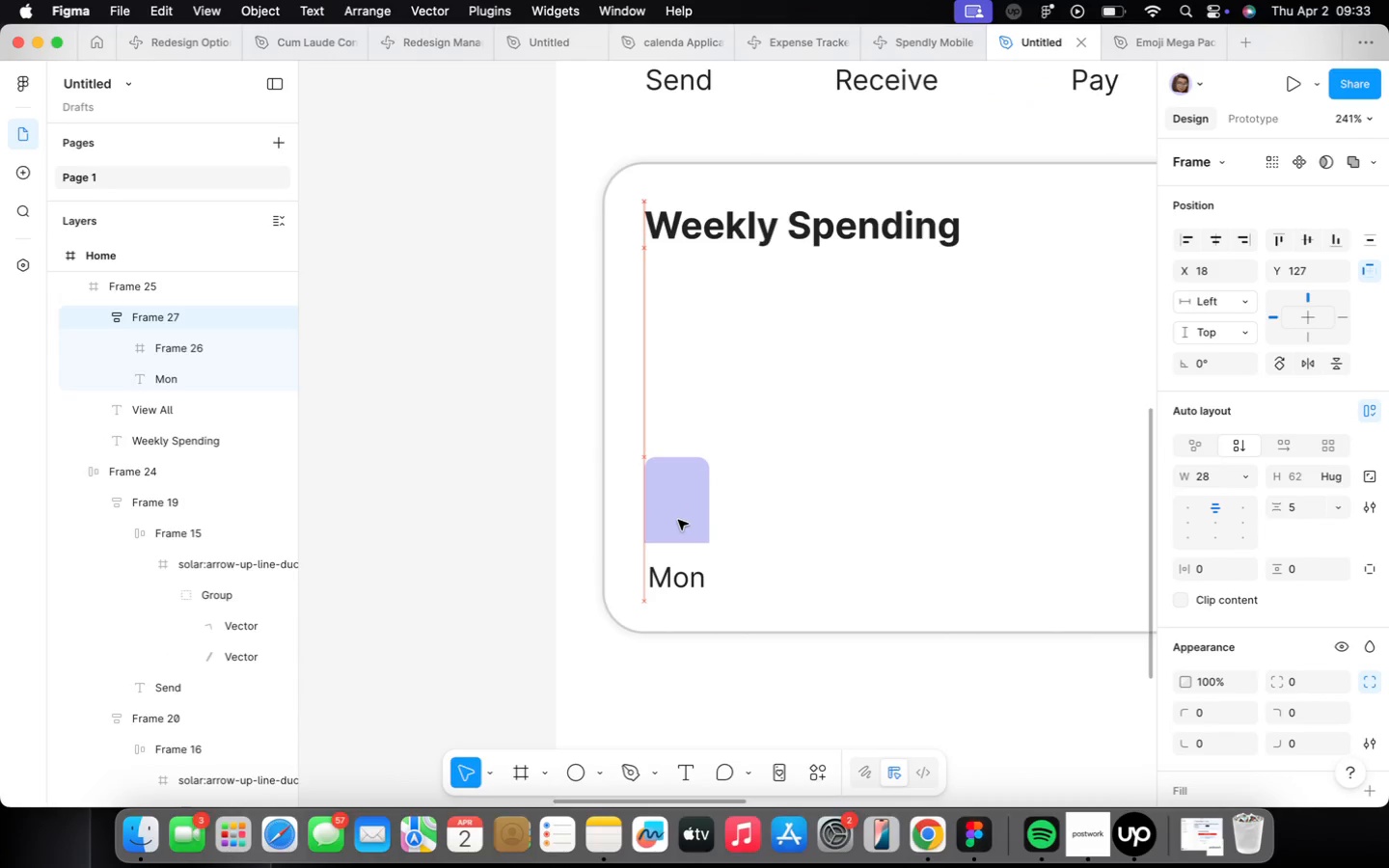 
key(ArrowDown)
 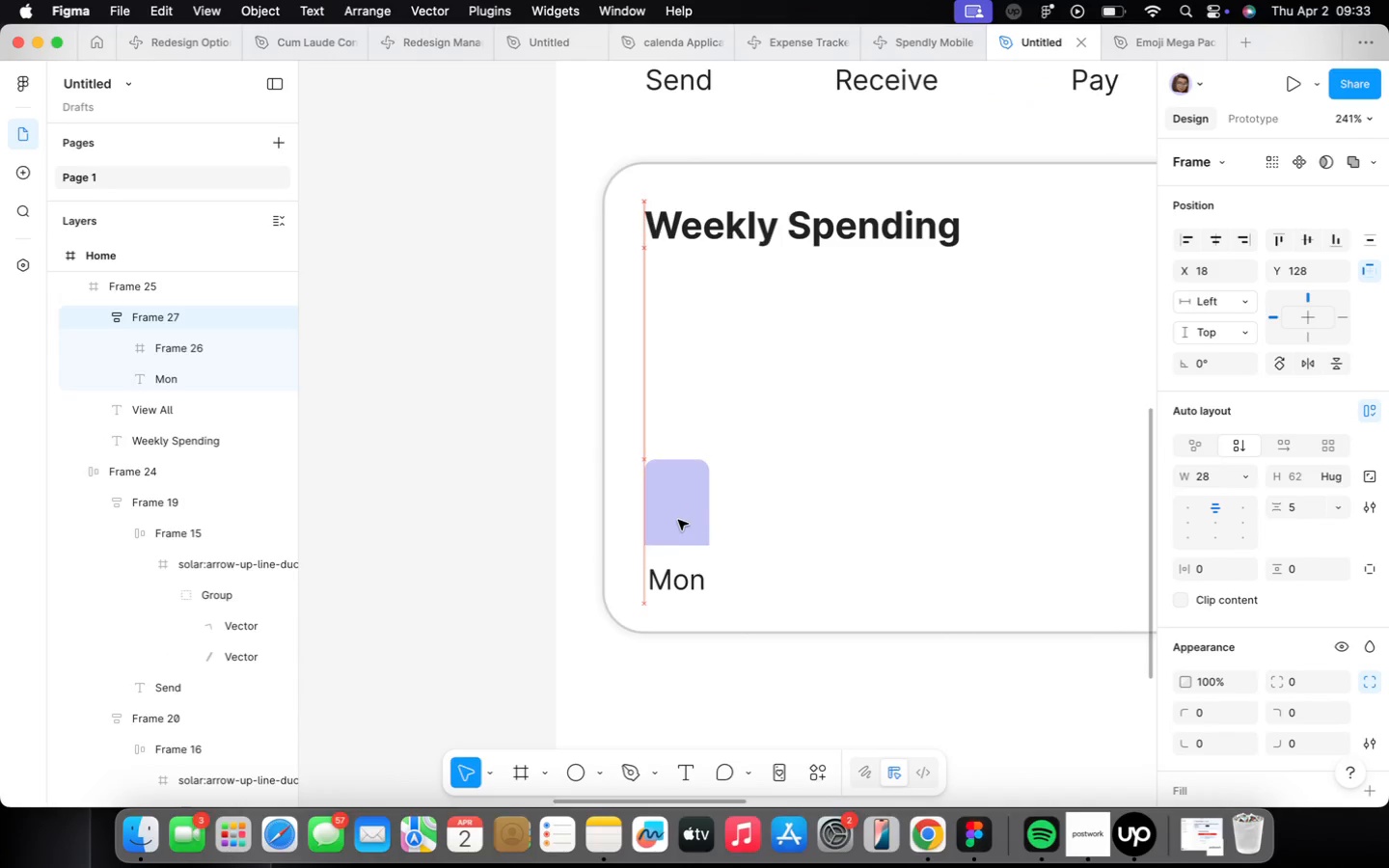 
key(ArrowDown)
 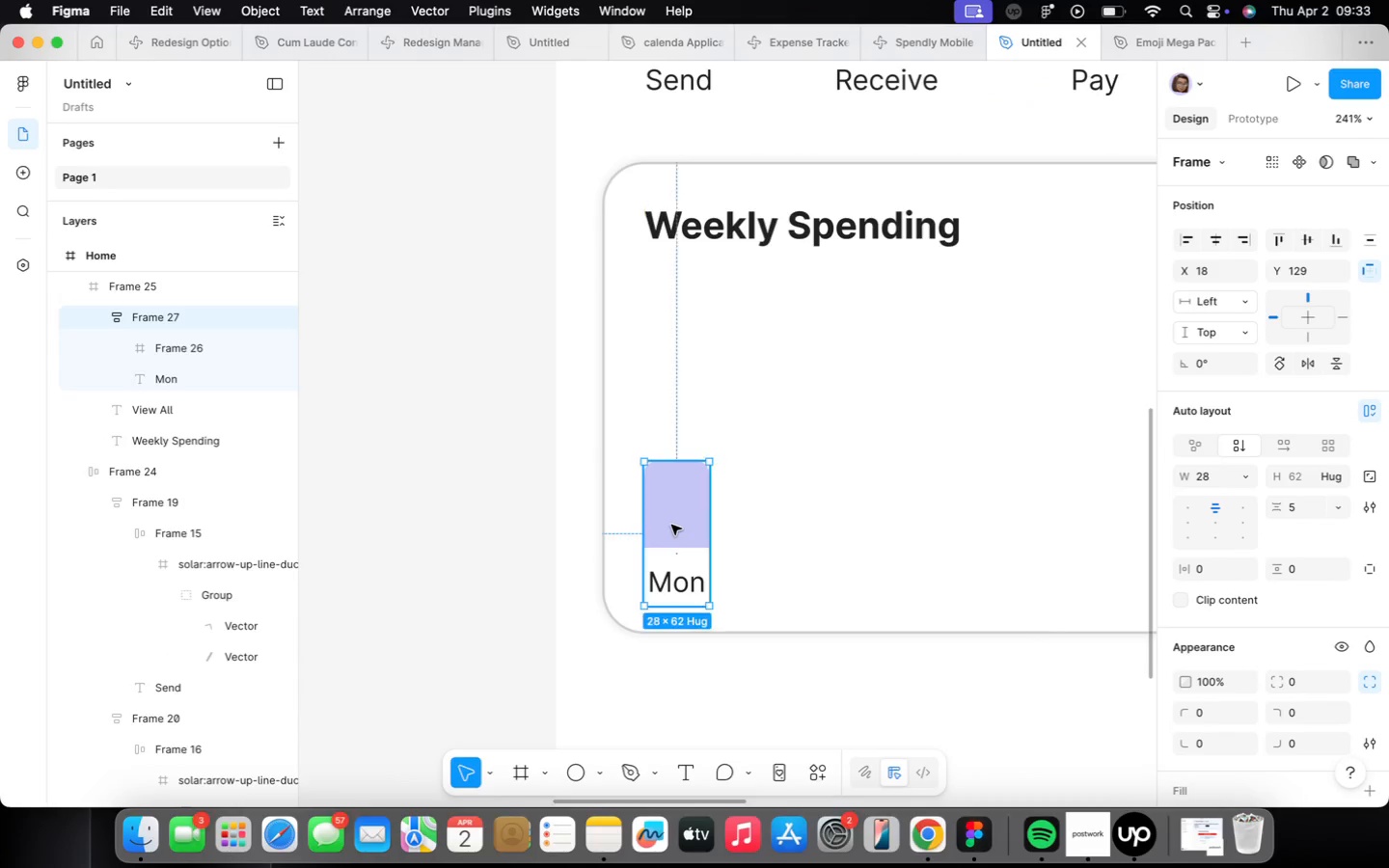 
key(ArrowDown)